 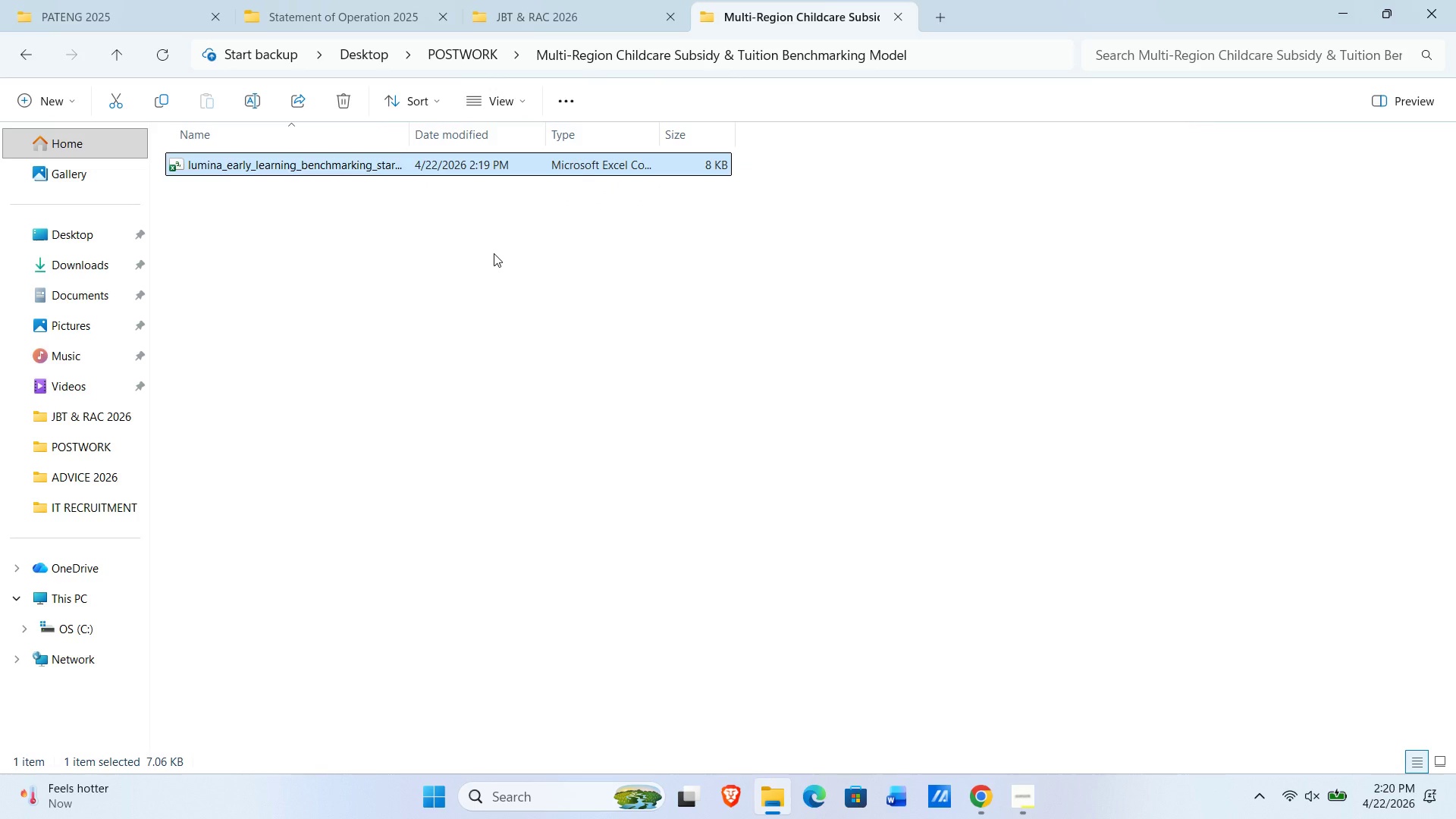 
left_click([529, 796])
 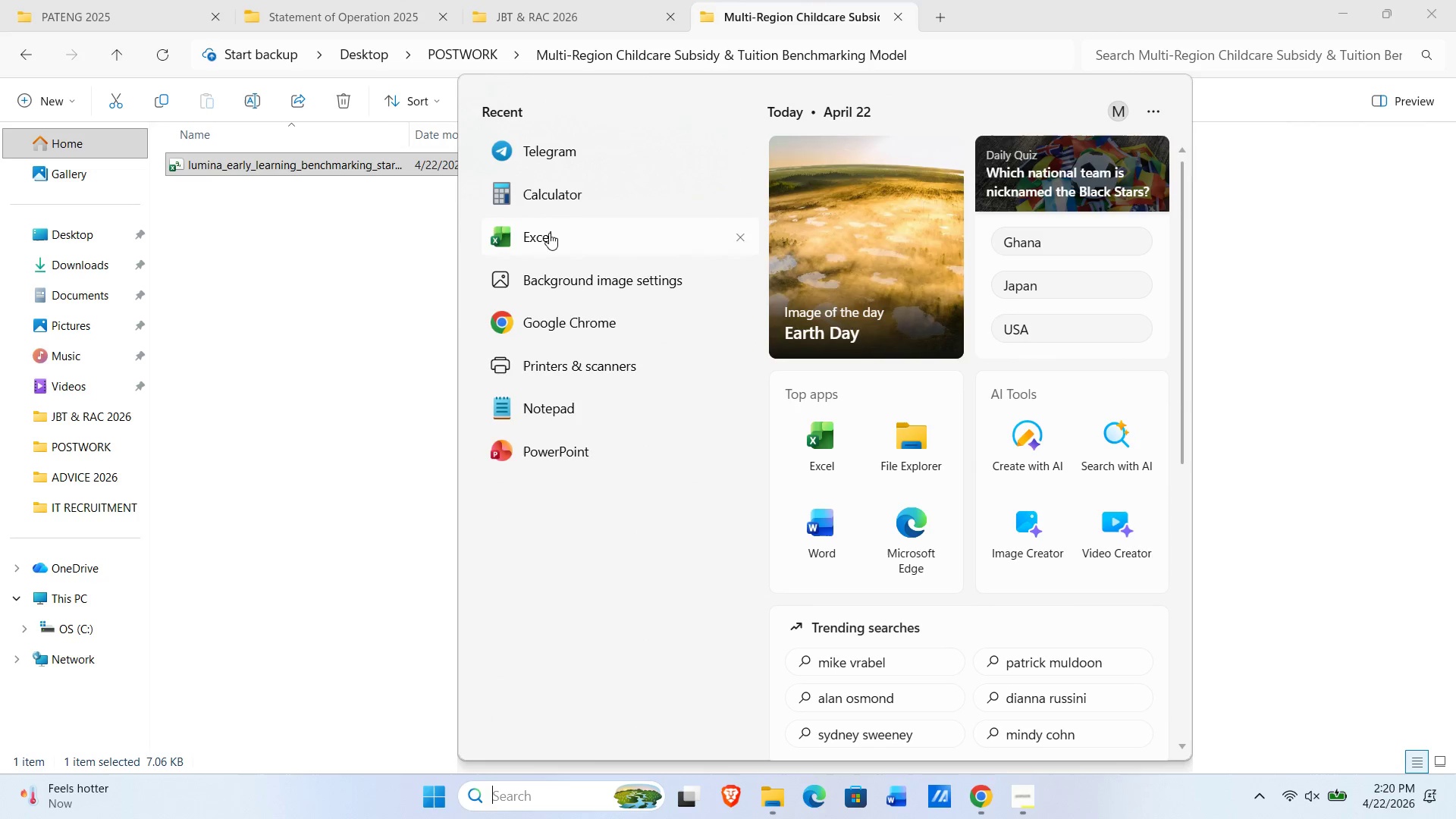 
left_click([550, 243])
 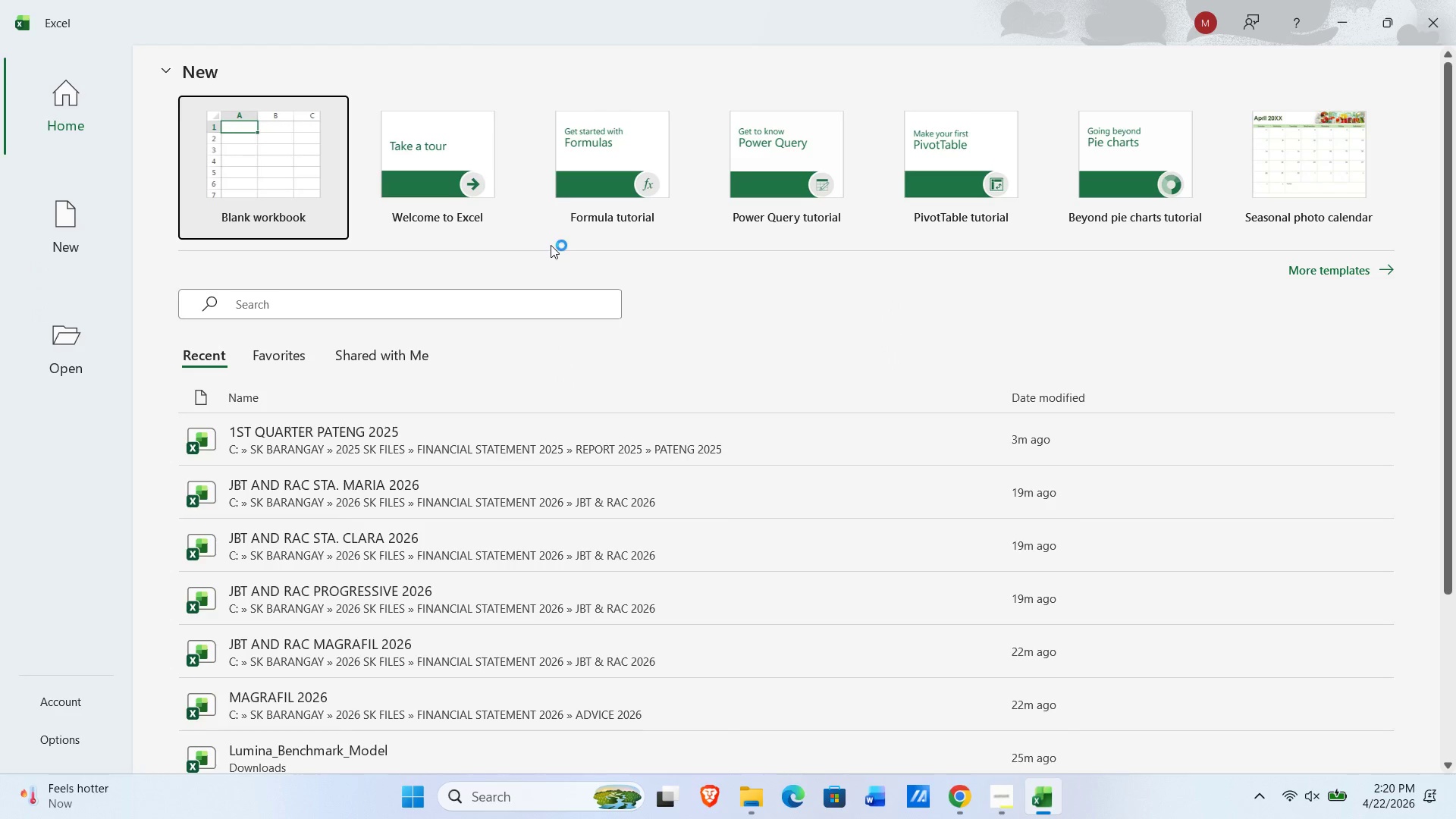 
left_click([303, 221])
 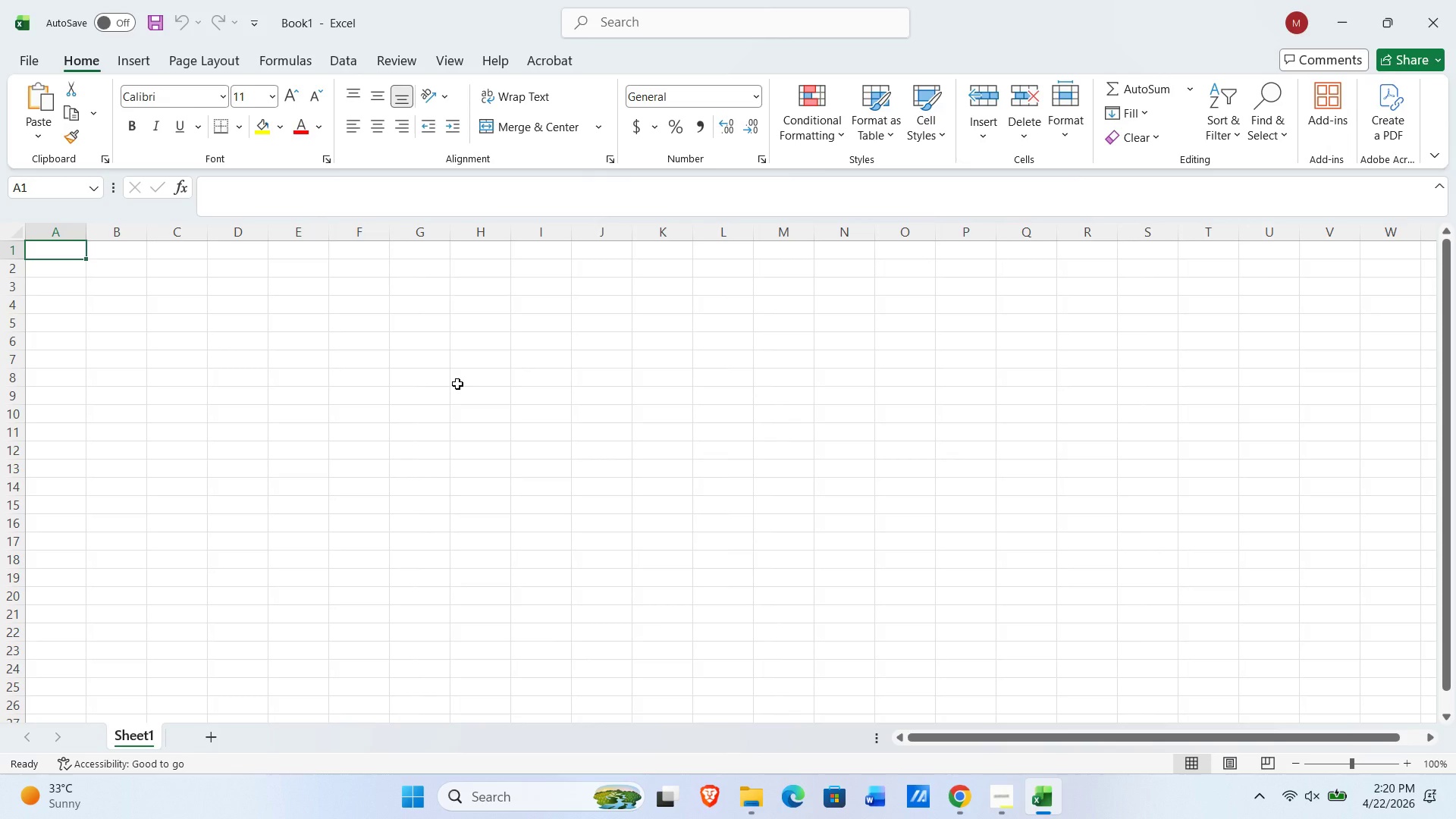 
wait(18.72)
 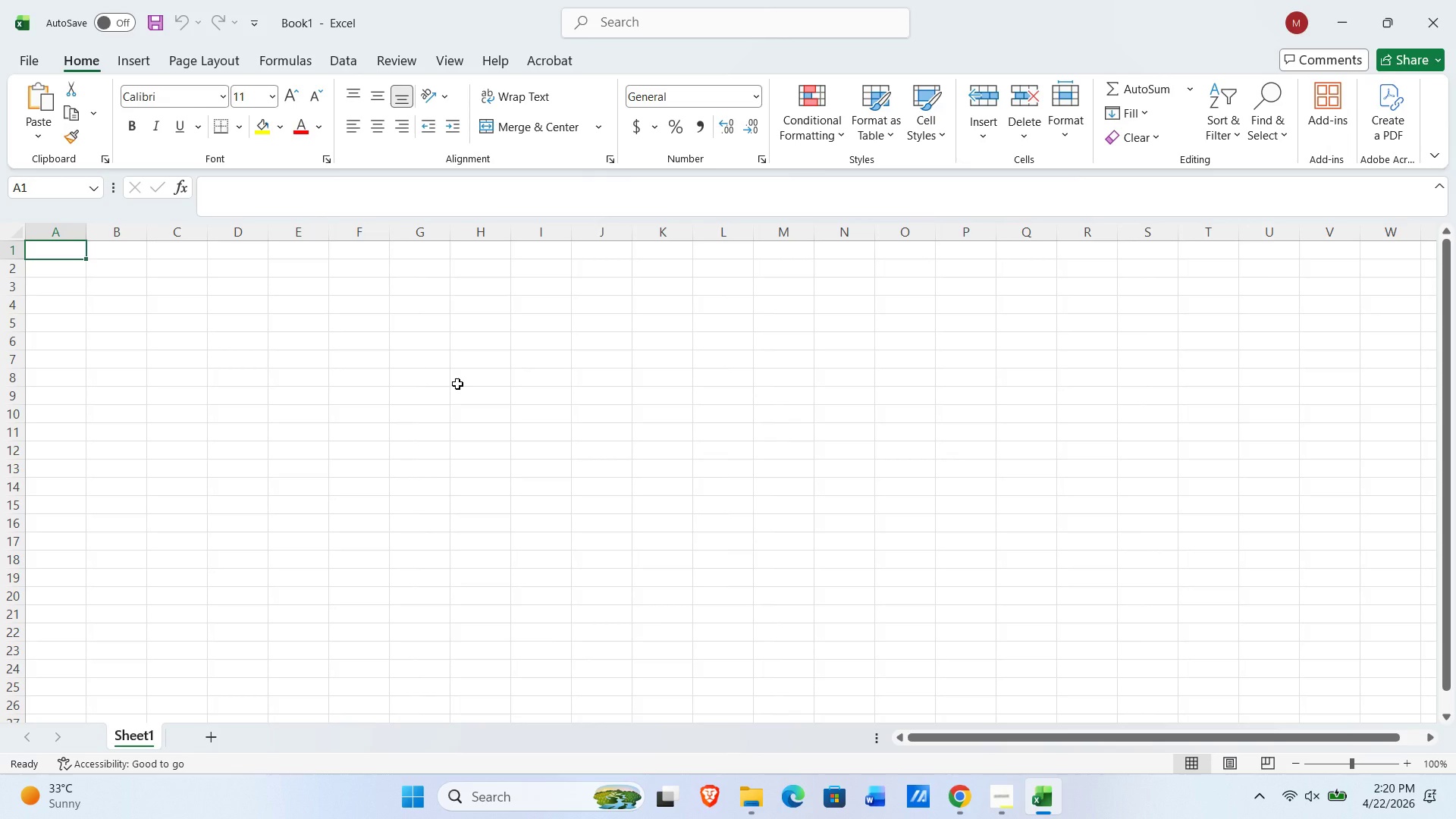 
left_click([346, 66])
 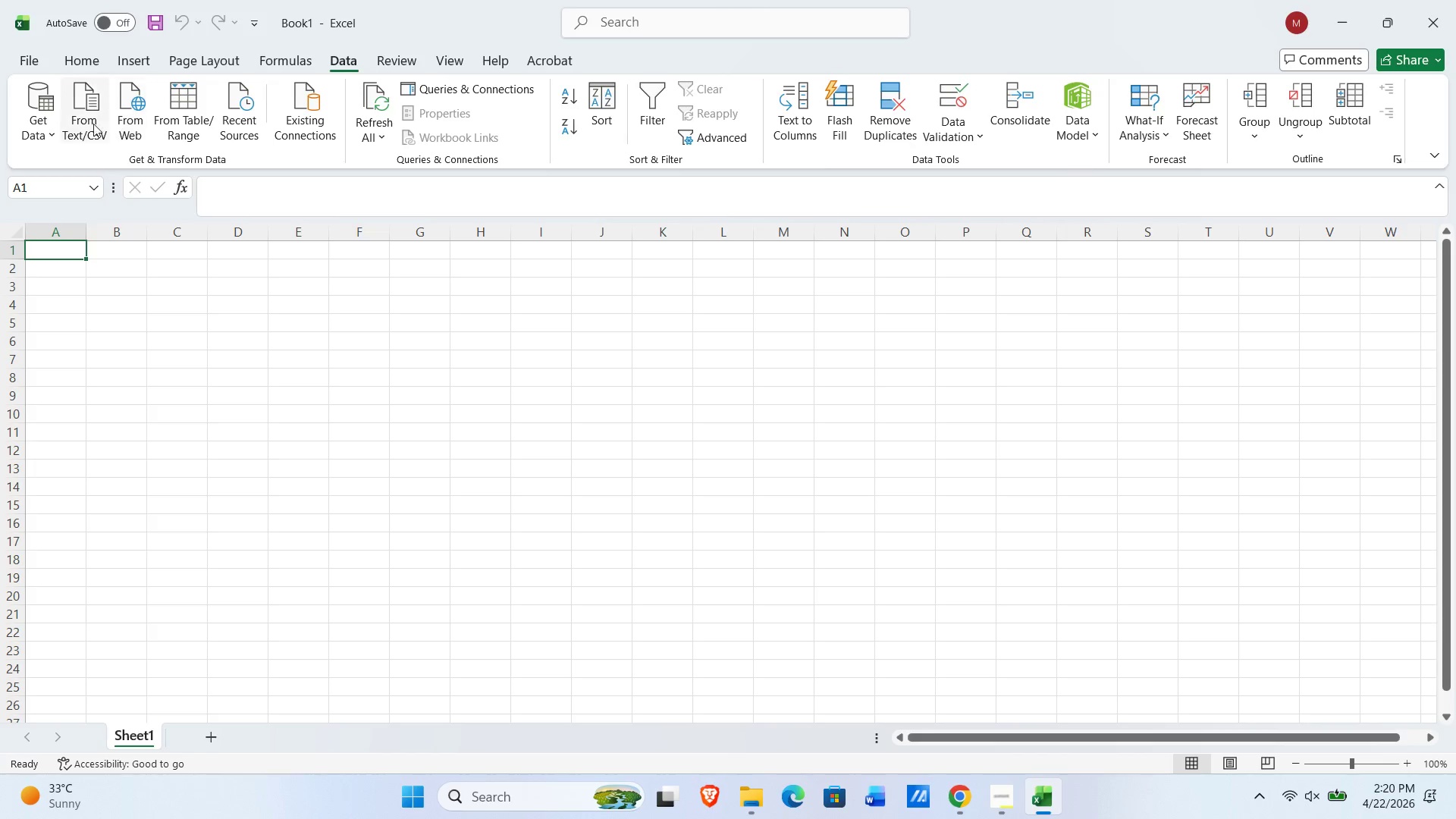 
left_click([84, 124])
 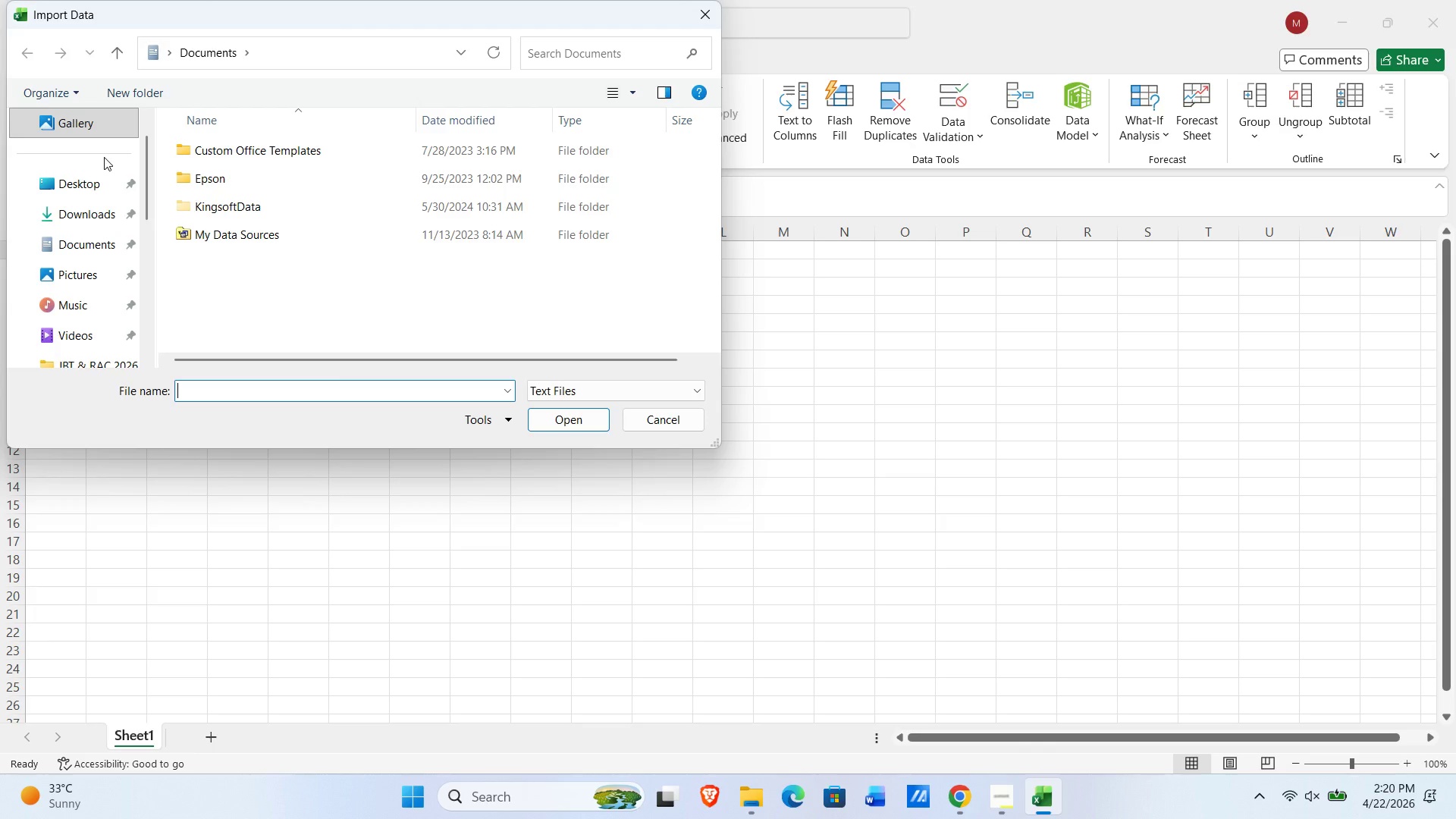 
wait(14.77)
 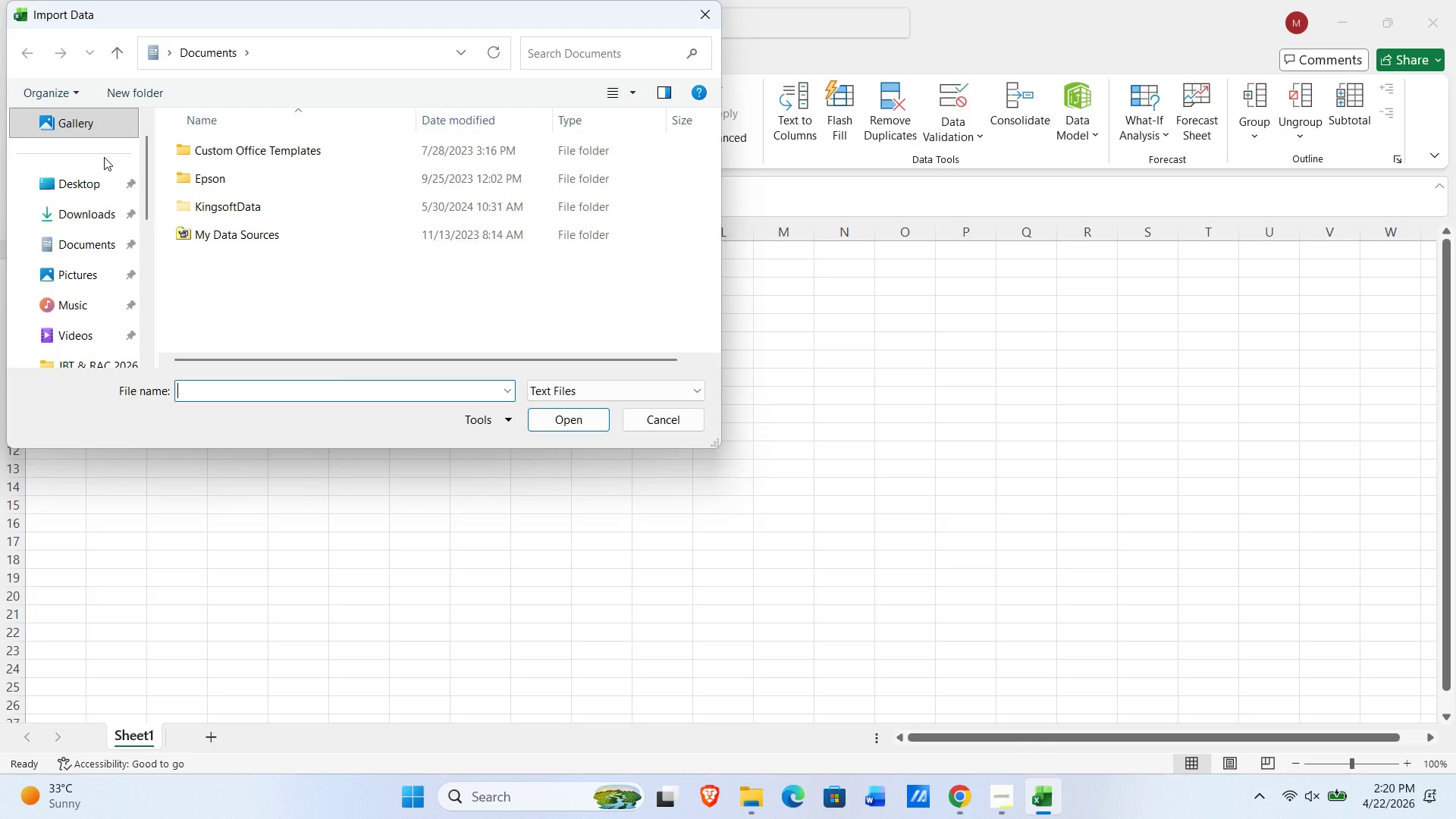 
left_click([81, 197])
 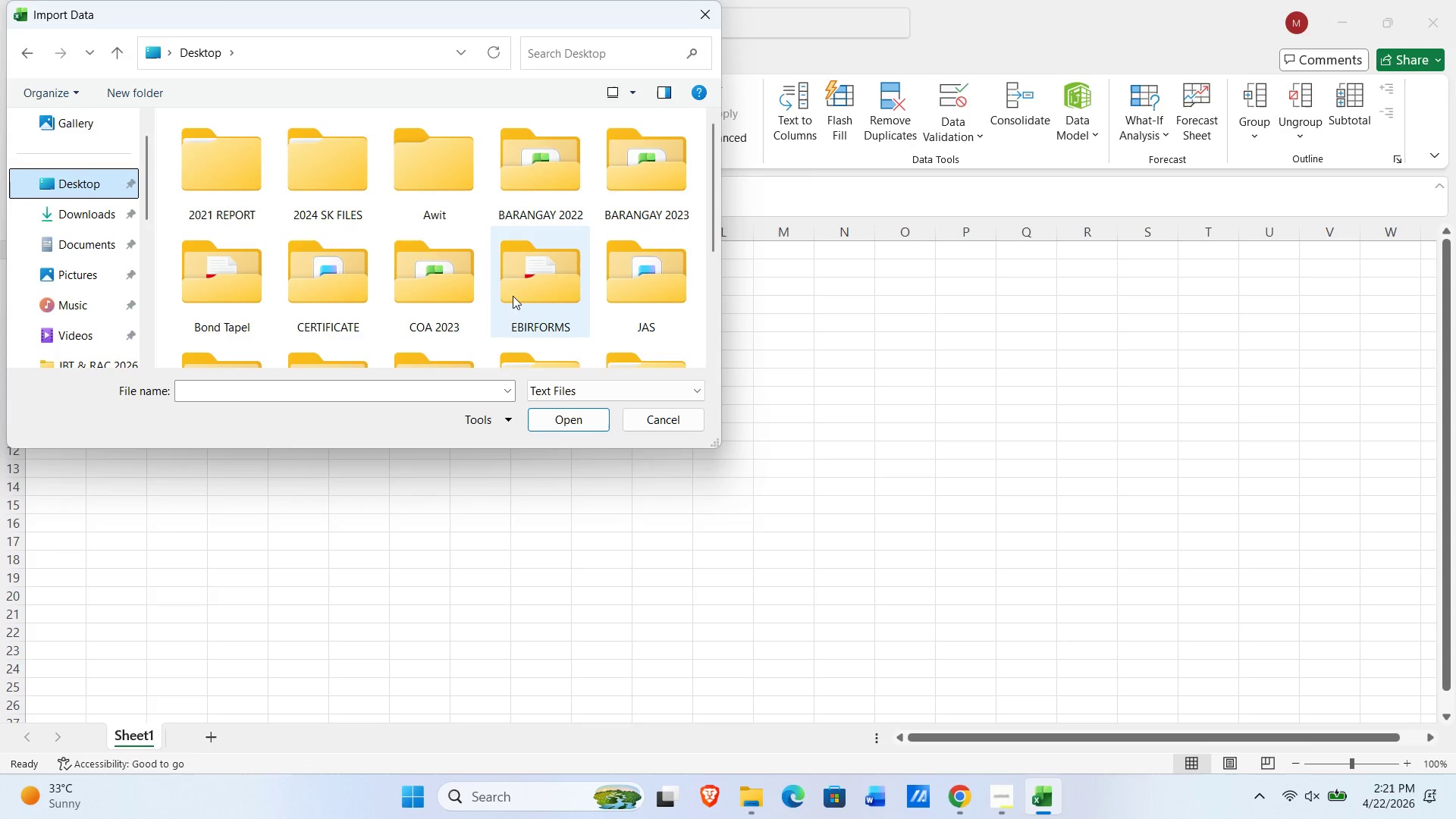 
scroll: coordinate [534, 318], scroll_direction: down, amount: 2.0
 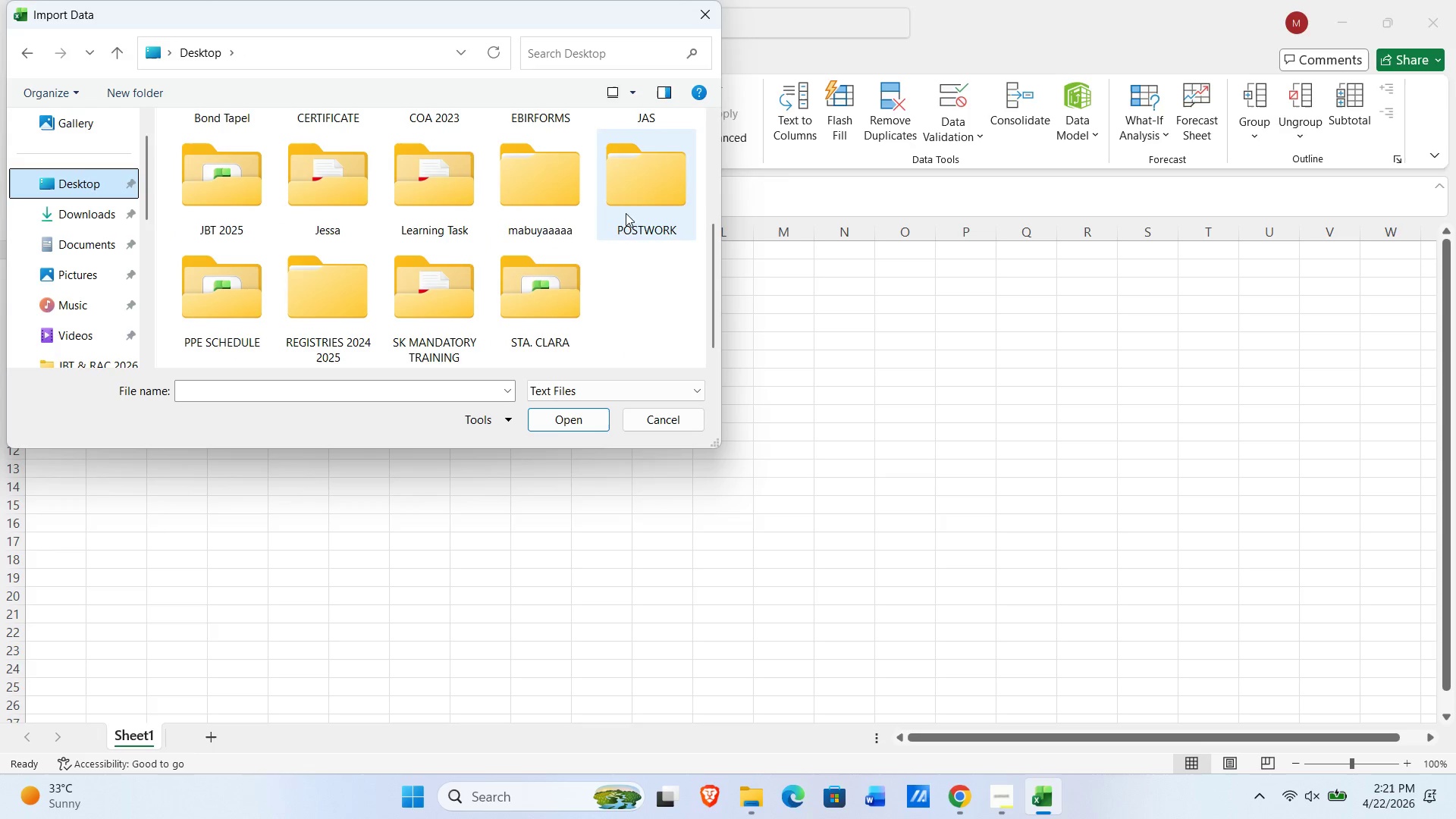 
double_click([626, 212])
 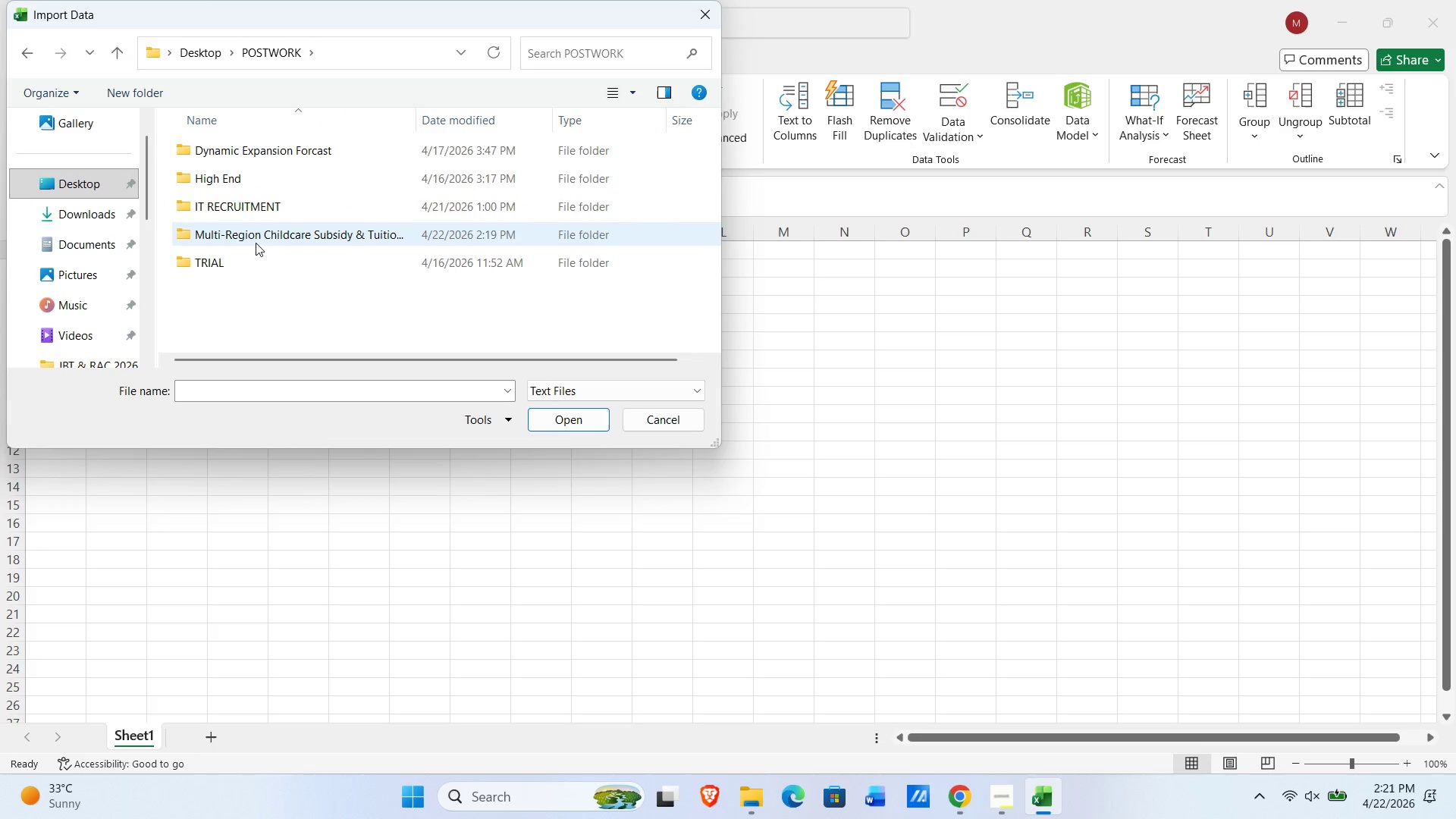 
double_click([256, 243])
 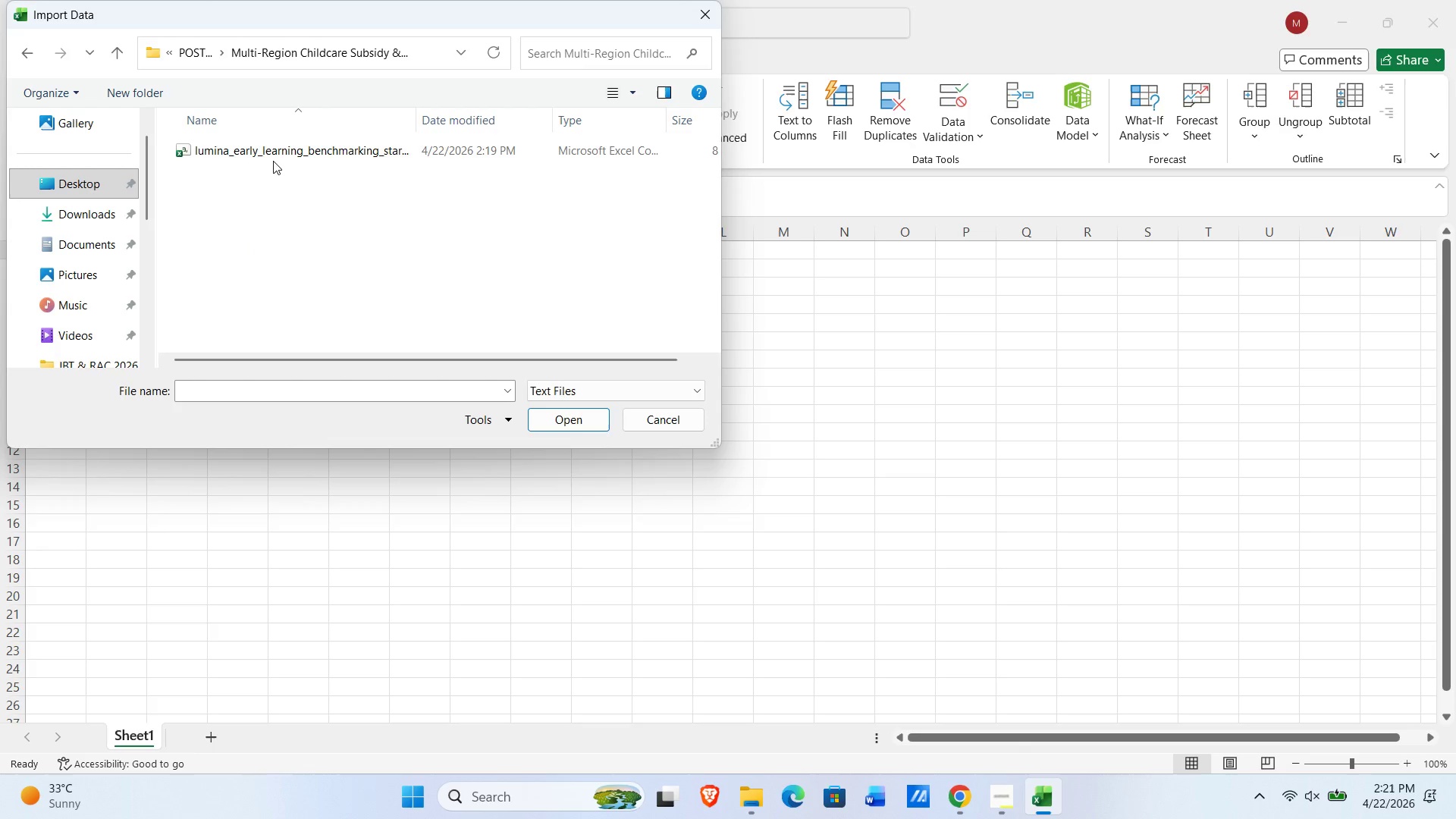 
left_click([274, 150])
 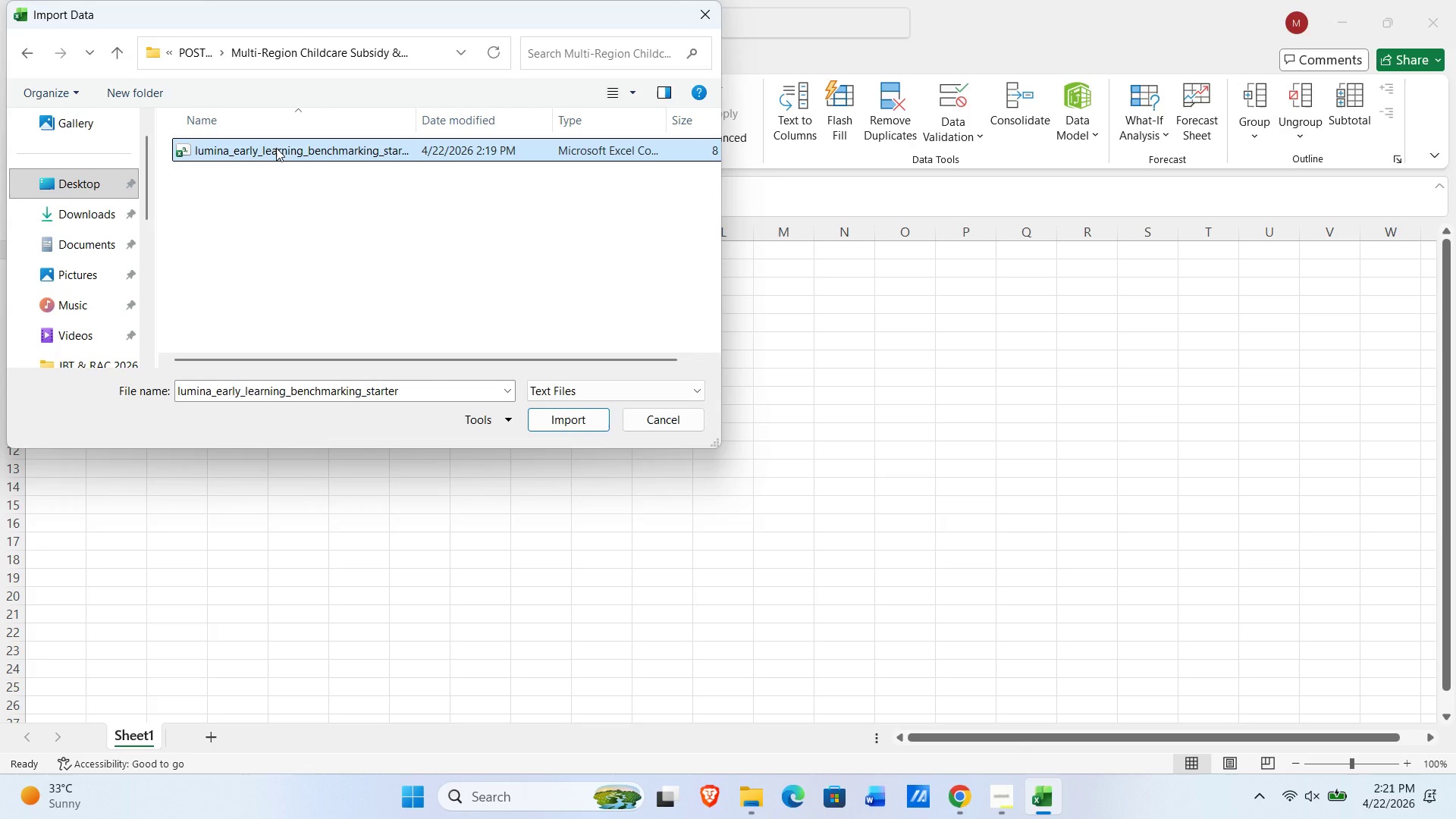 
key(NumpadEnter)
 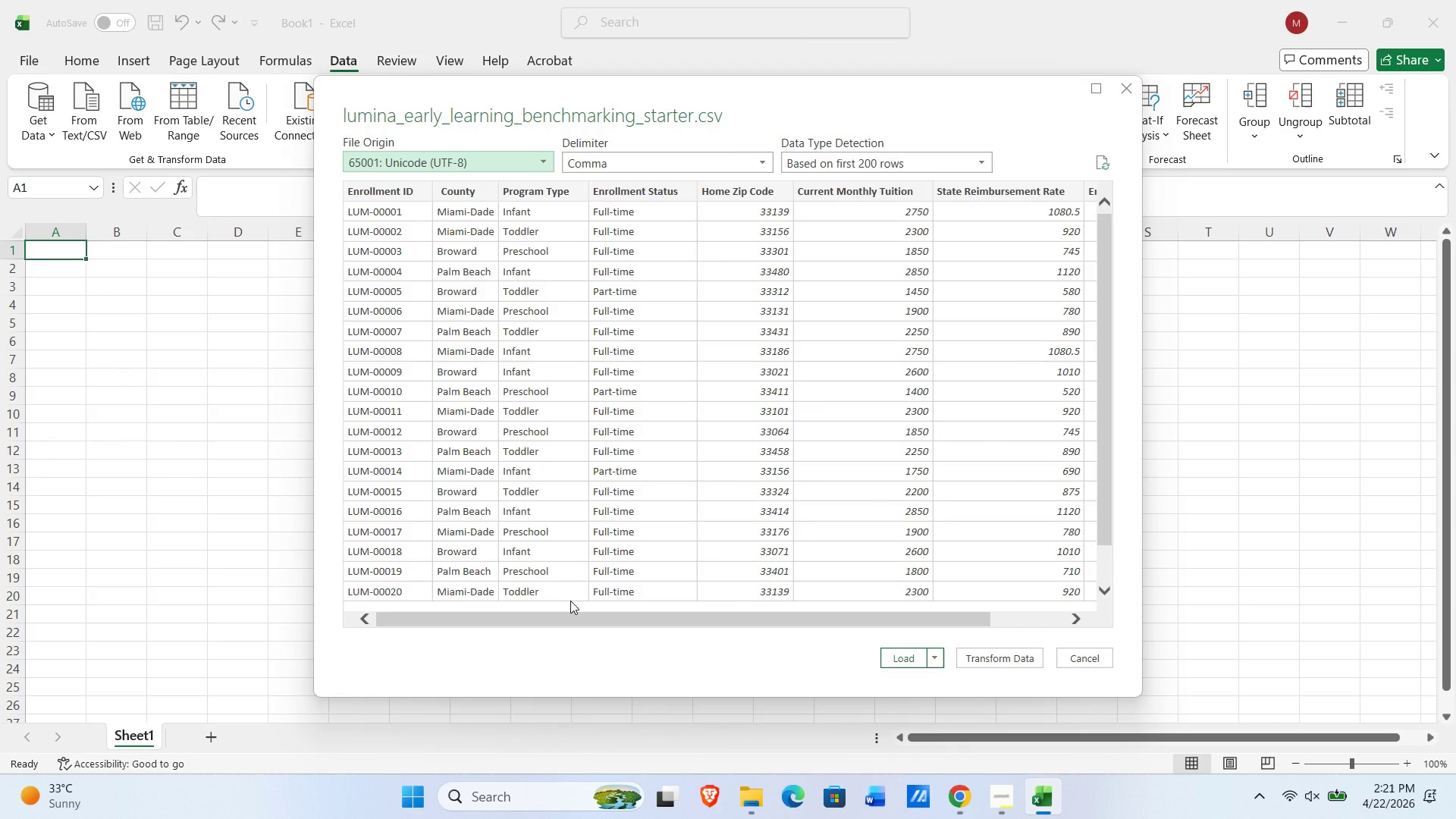 
wait(7.17)
 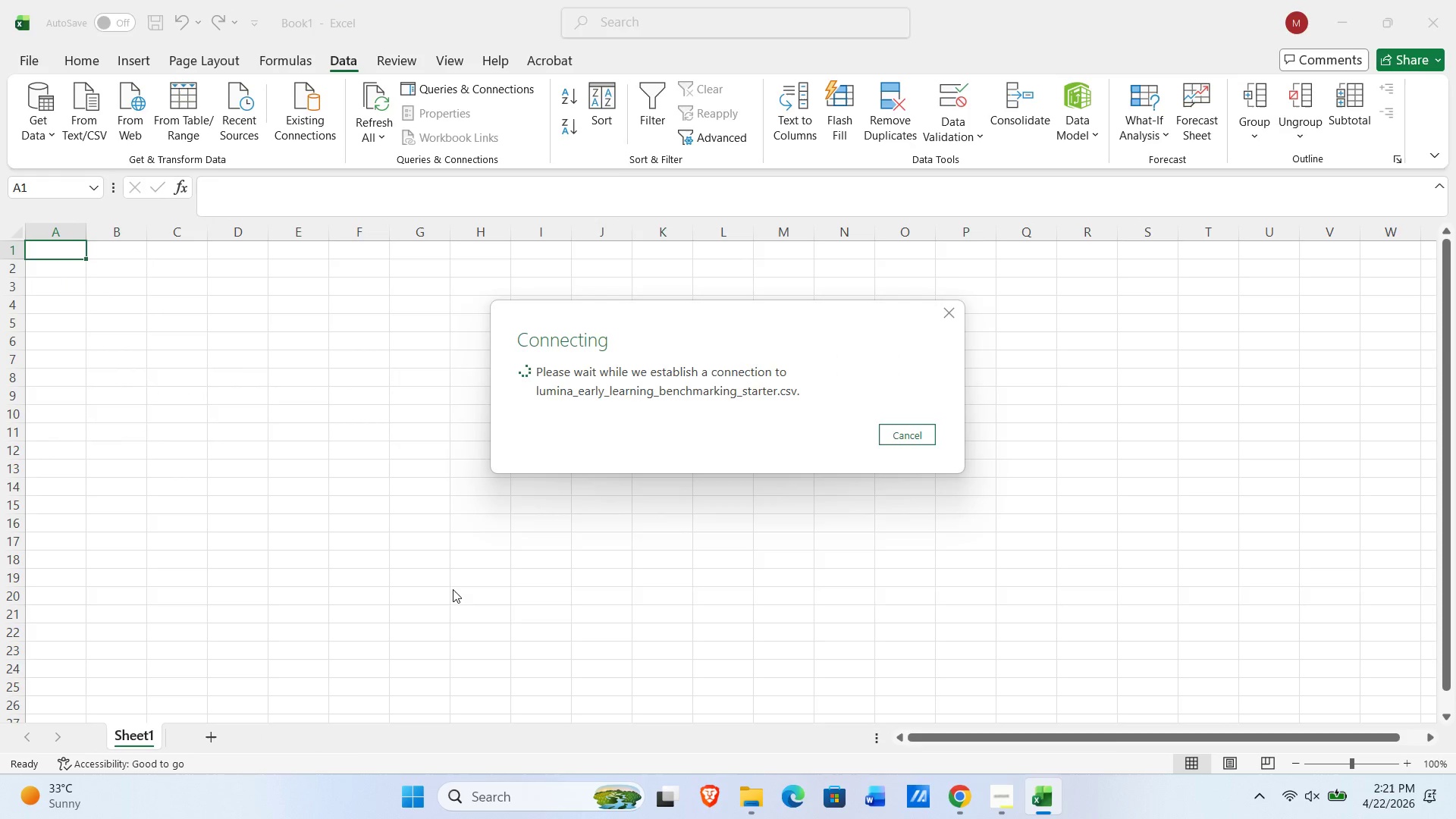 
left_click([896, 658])
 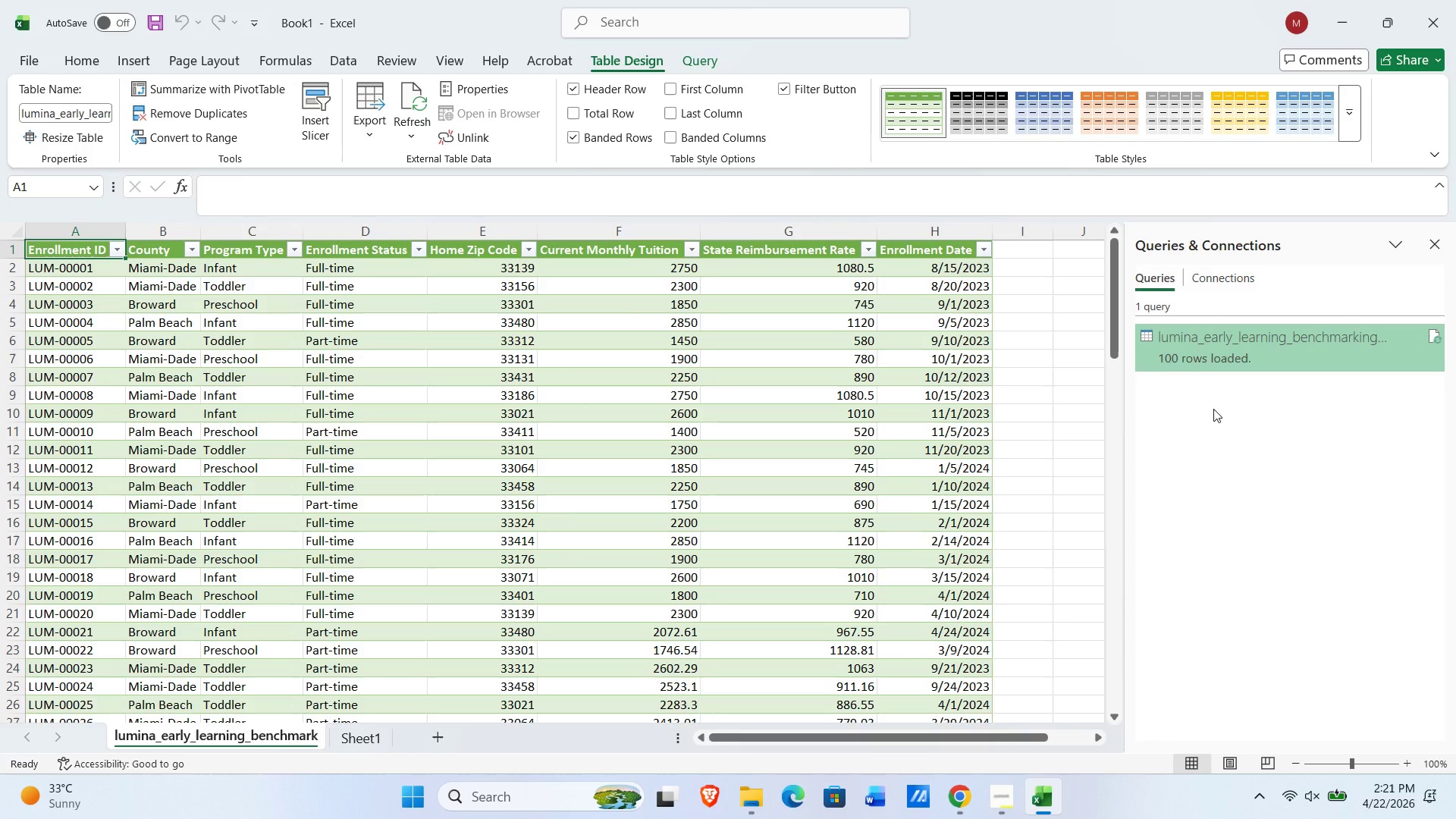 
left_click([1438, 240])
 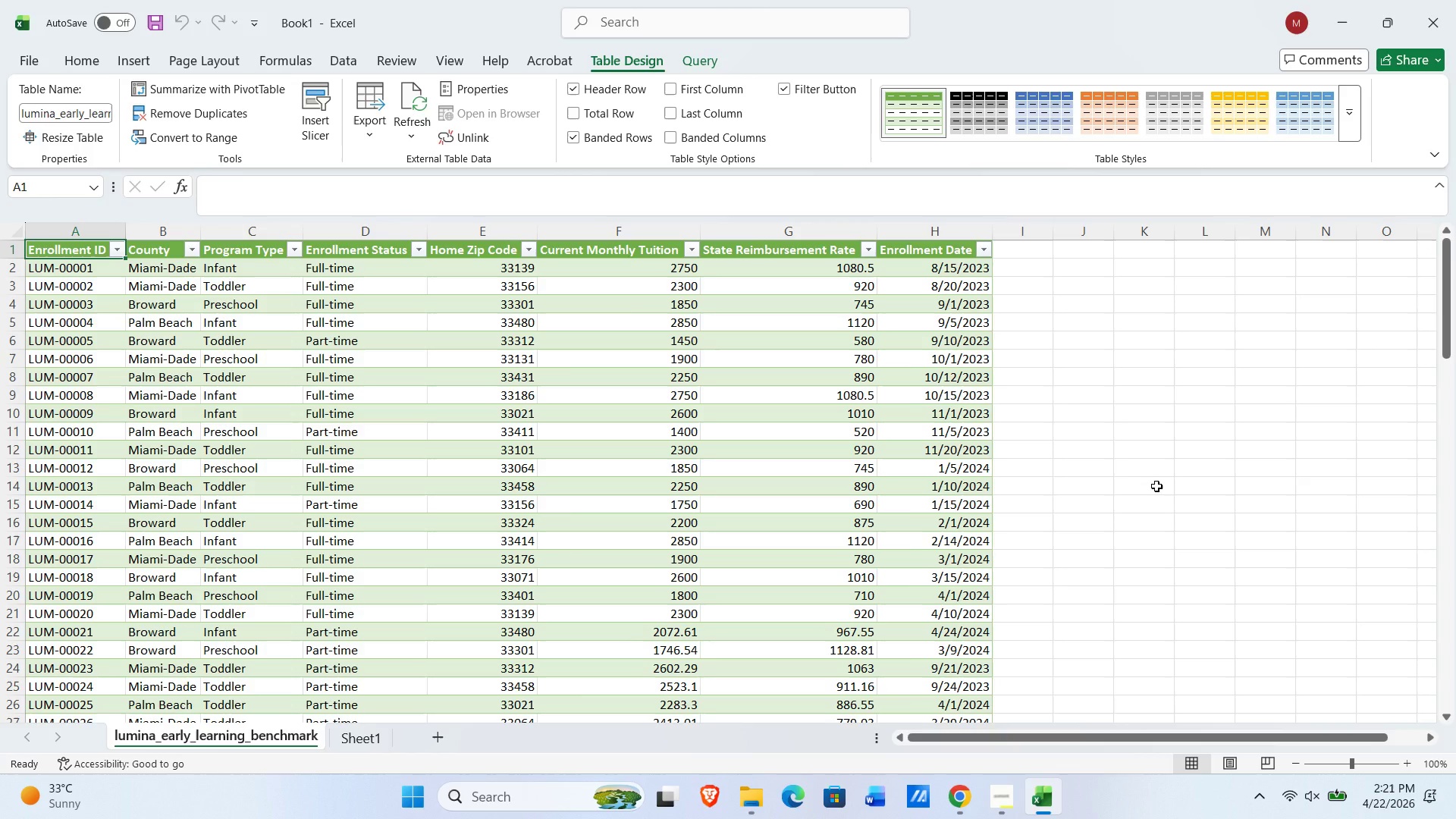 
wait(6.39)
 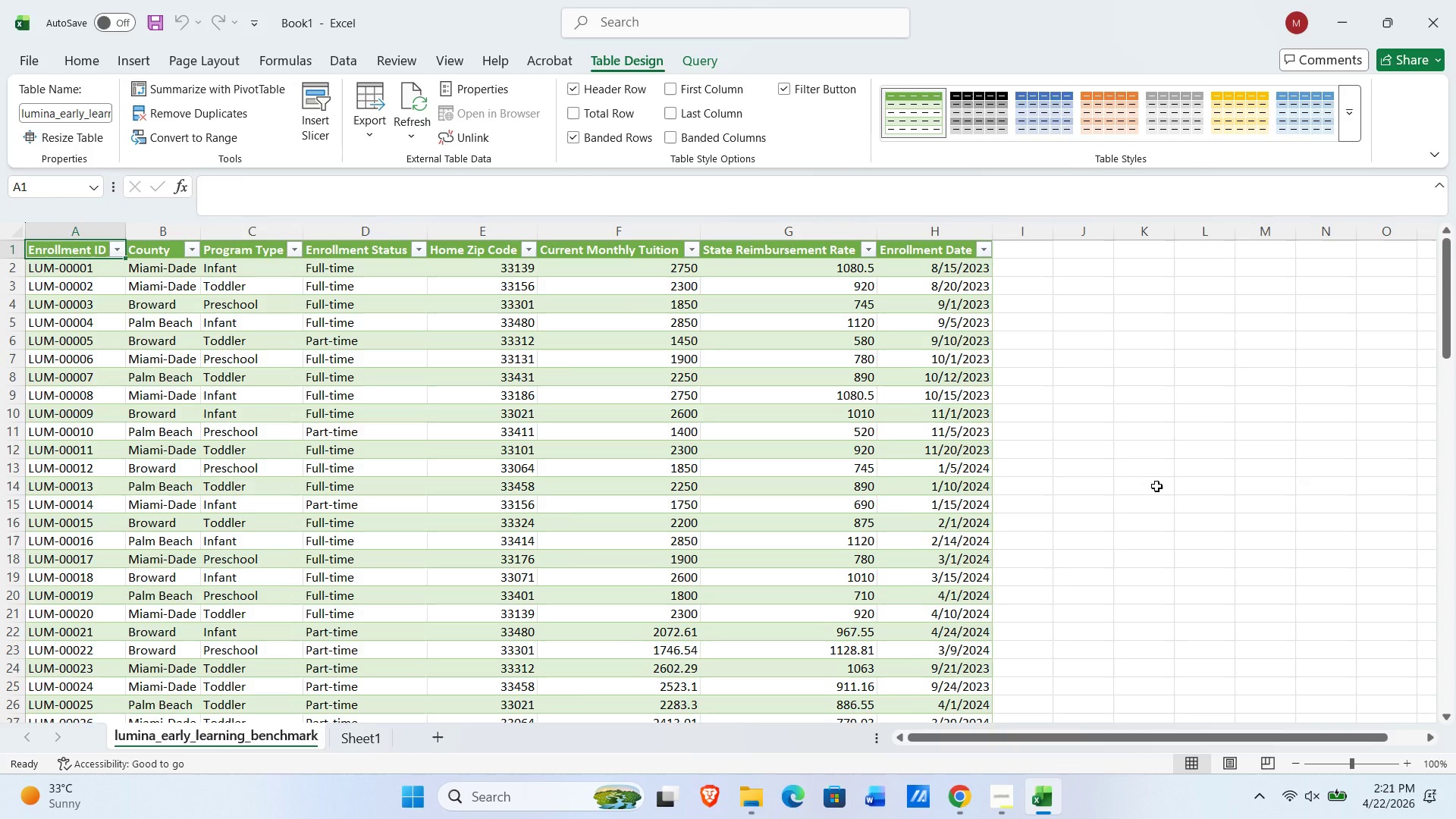 
left_click([16, 227])
 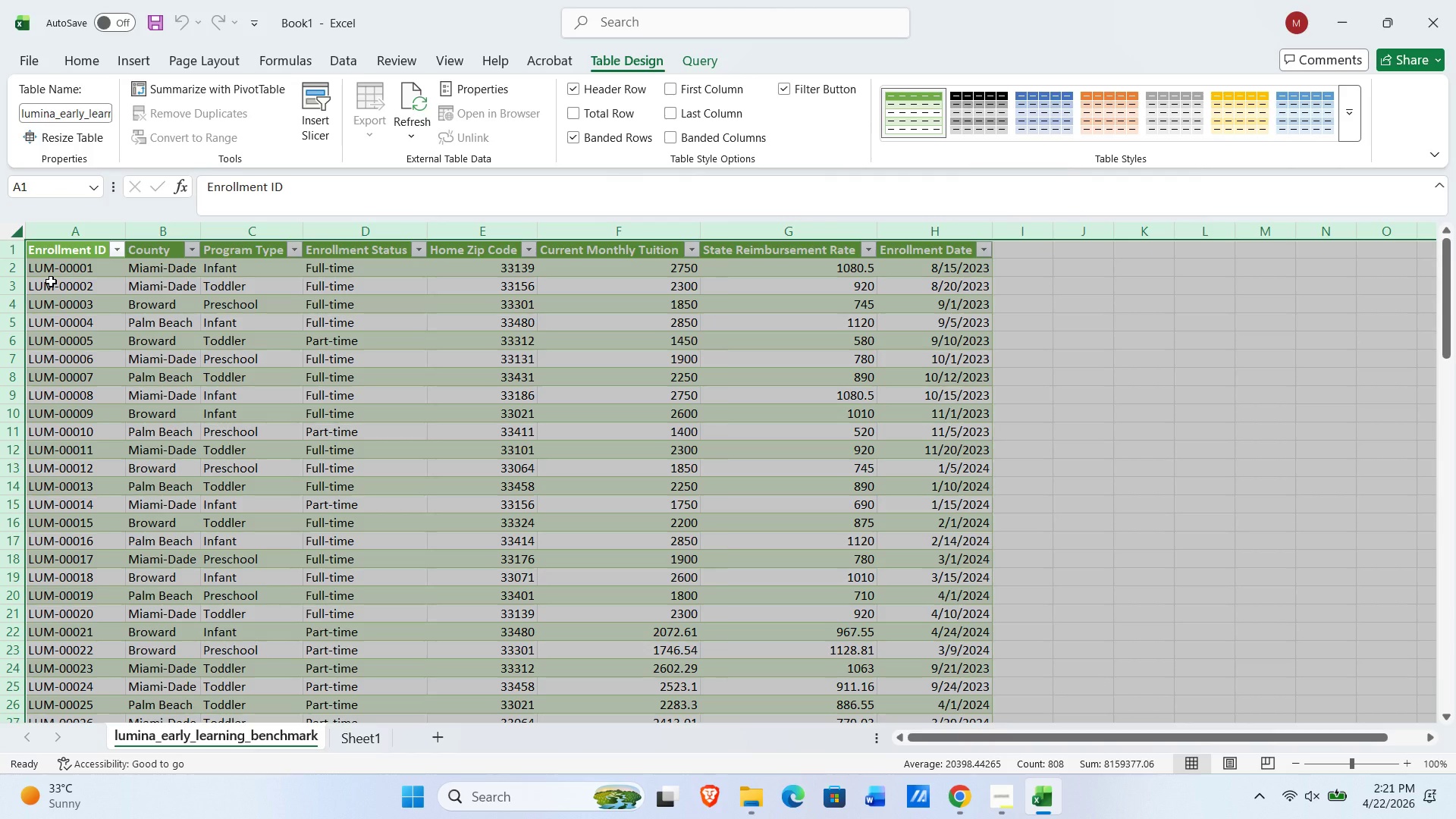 
key(Control+T)
 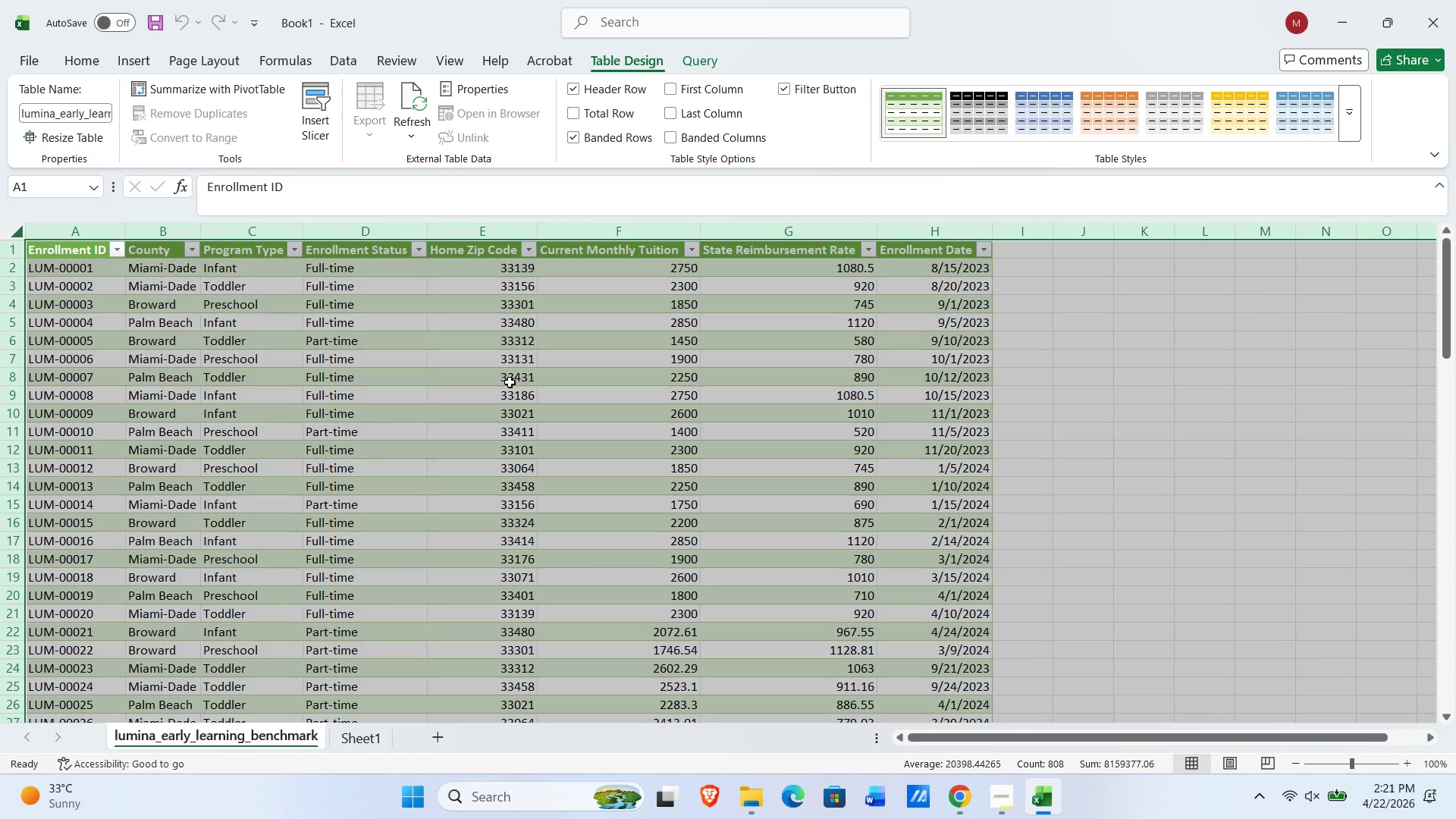 
wait(21.23)
 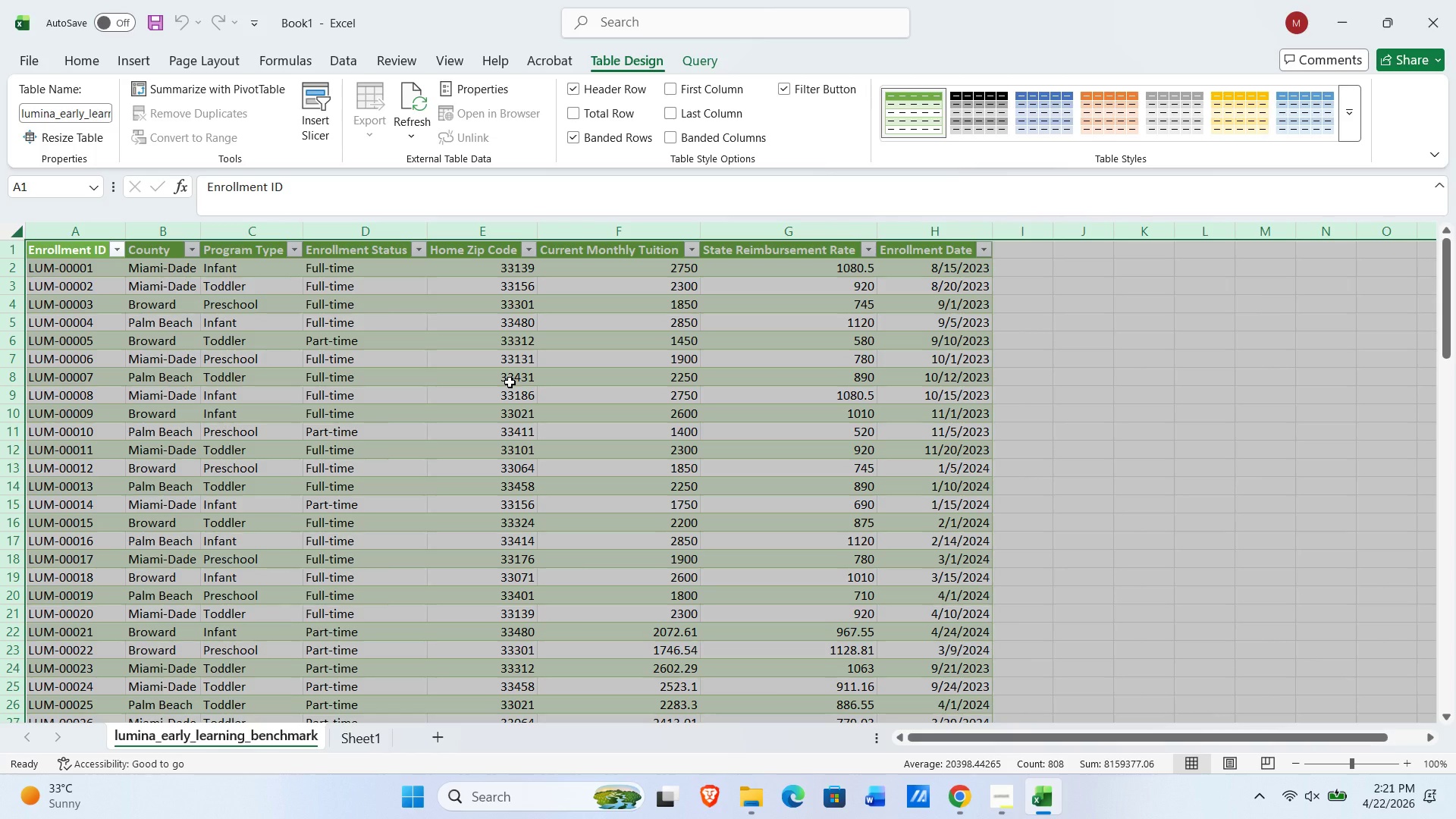 
scroll: coordinate [69, 388], scroll_direction: up, amount: 6.0
 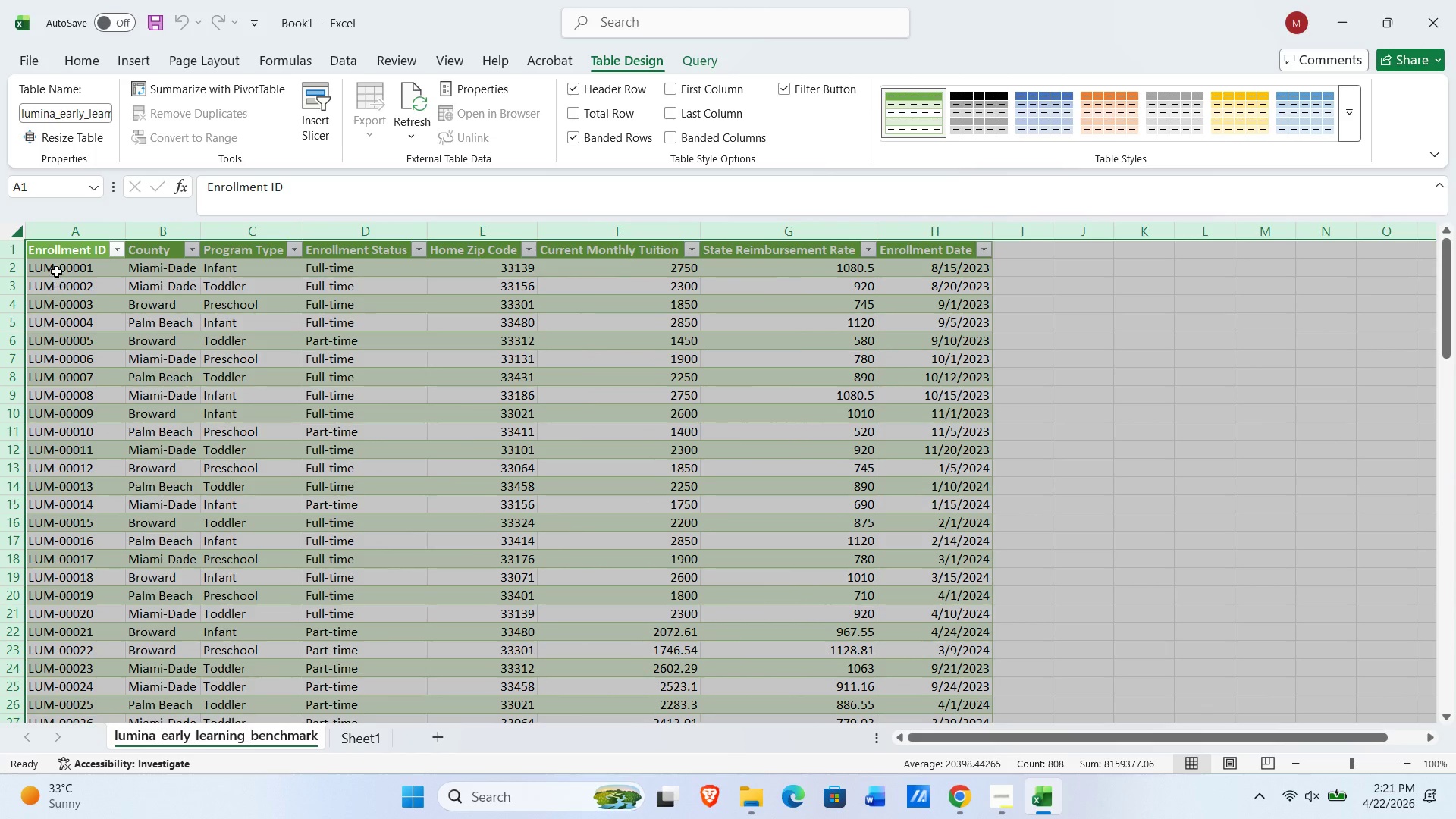 
left_click([56, 268])
 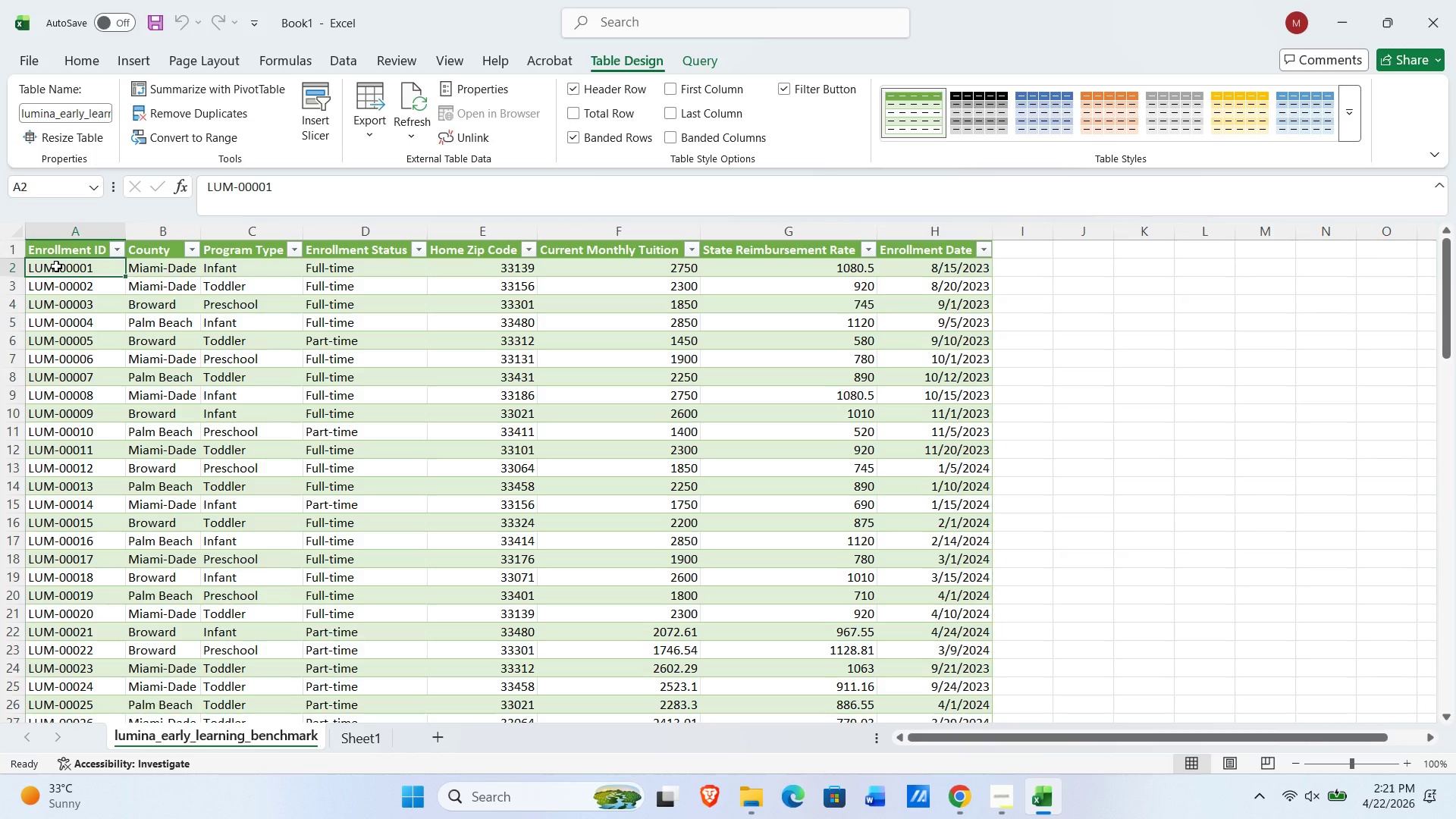 
key(Control+Shift+ArrowDown)
 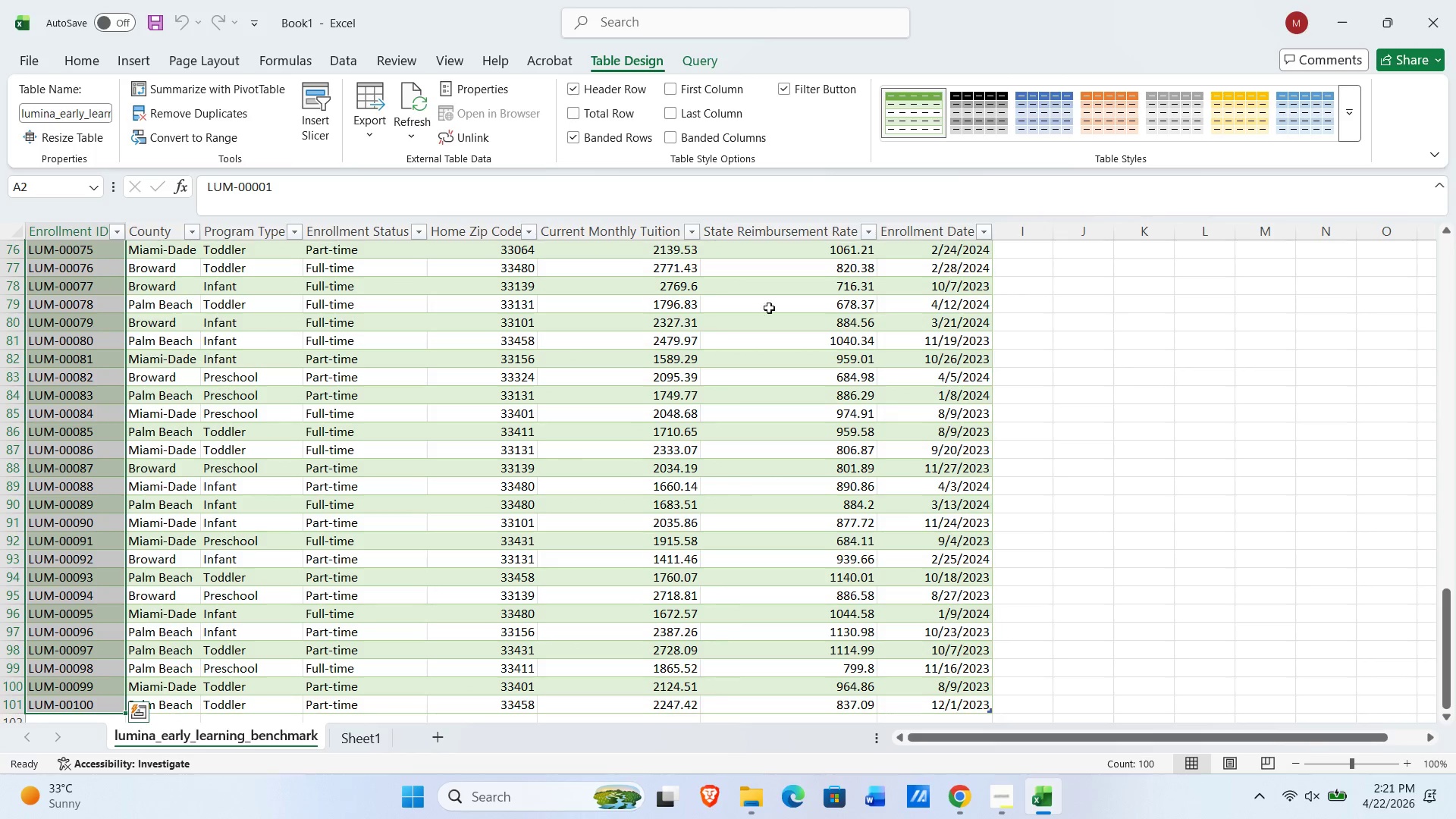 
scroll: coordinate [440, 446], scroll_direction: up, amount: 25.0
 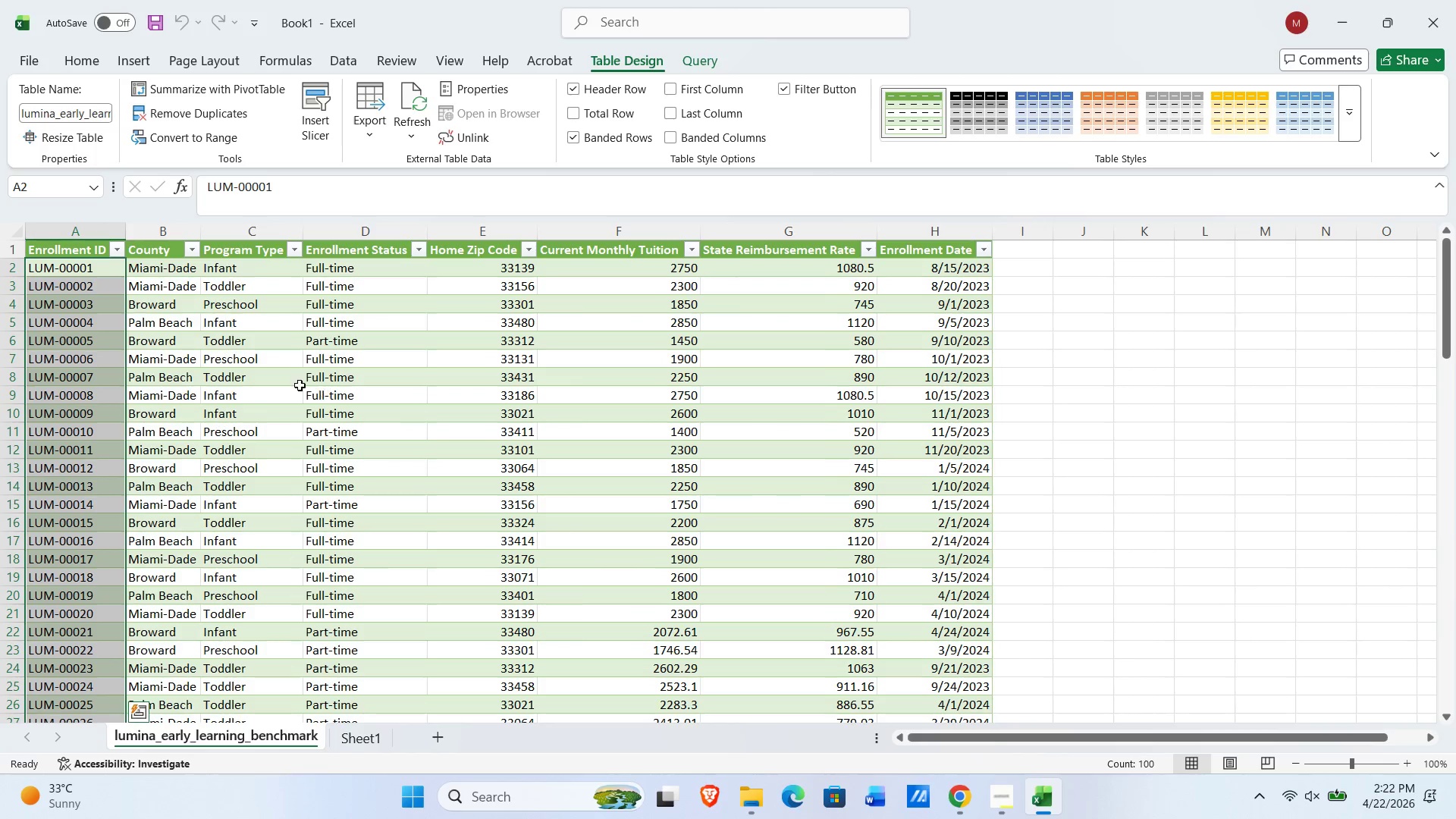 
left_click([217, 362])
 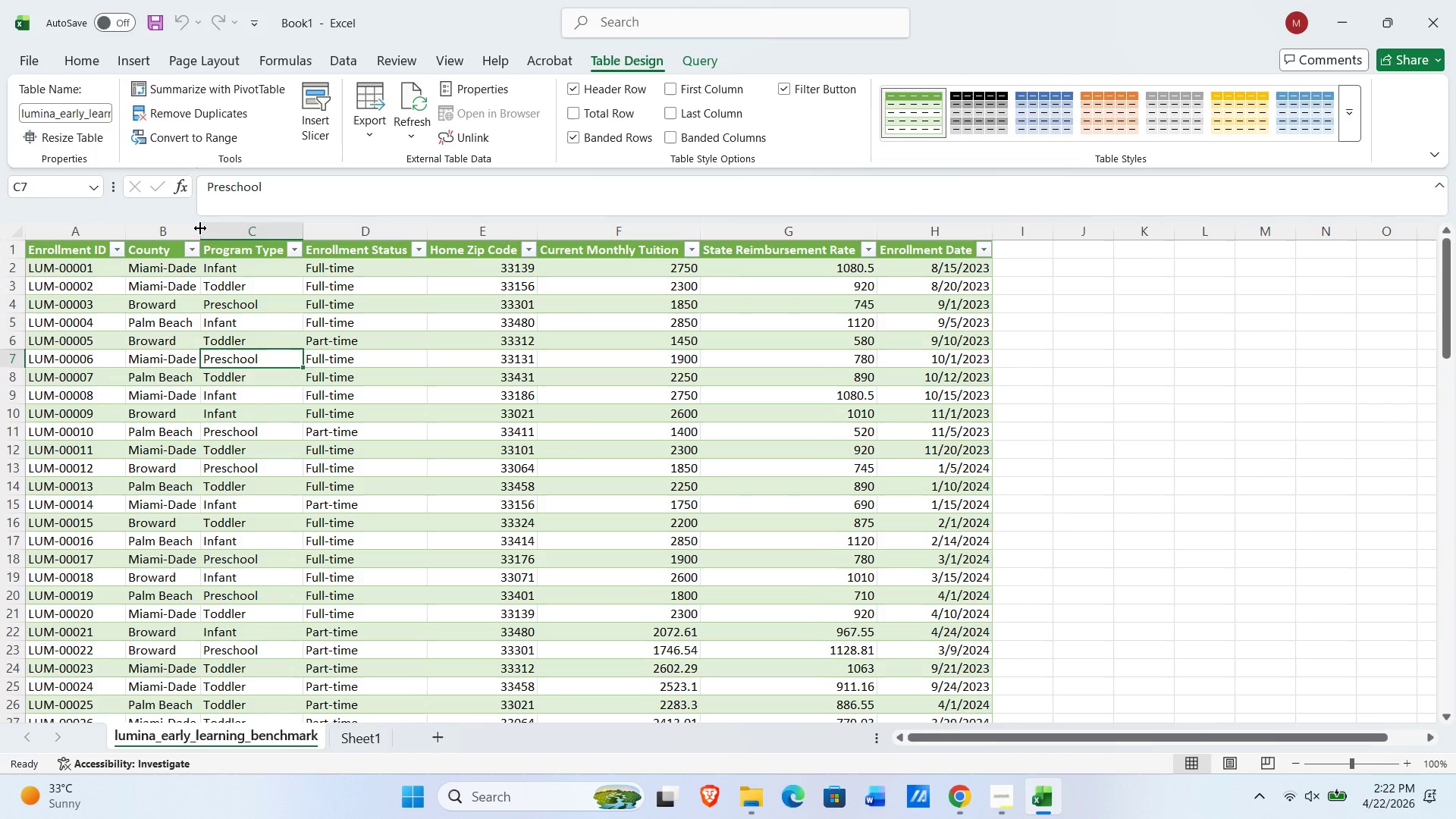 
scroll: coordinate [297, 442], scroll_direction: up, amount: 11.0
 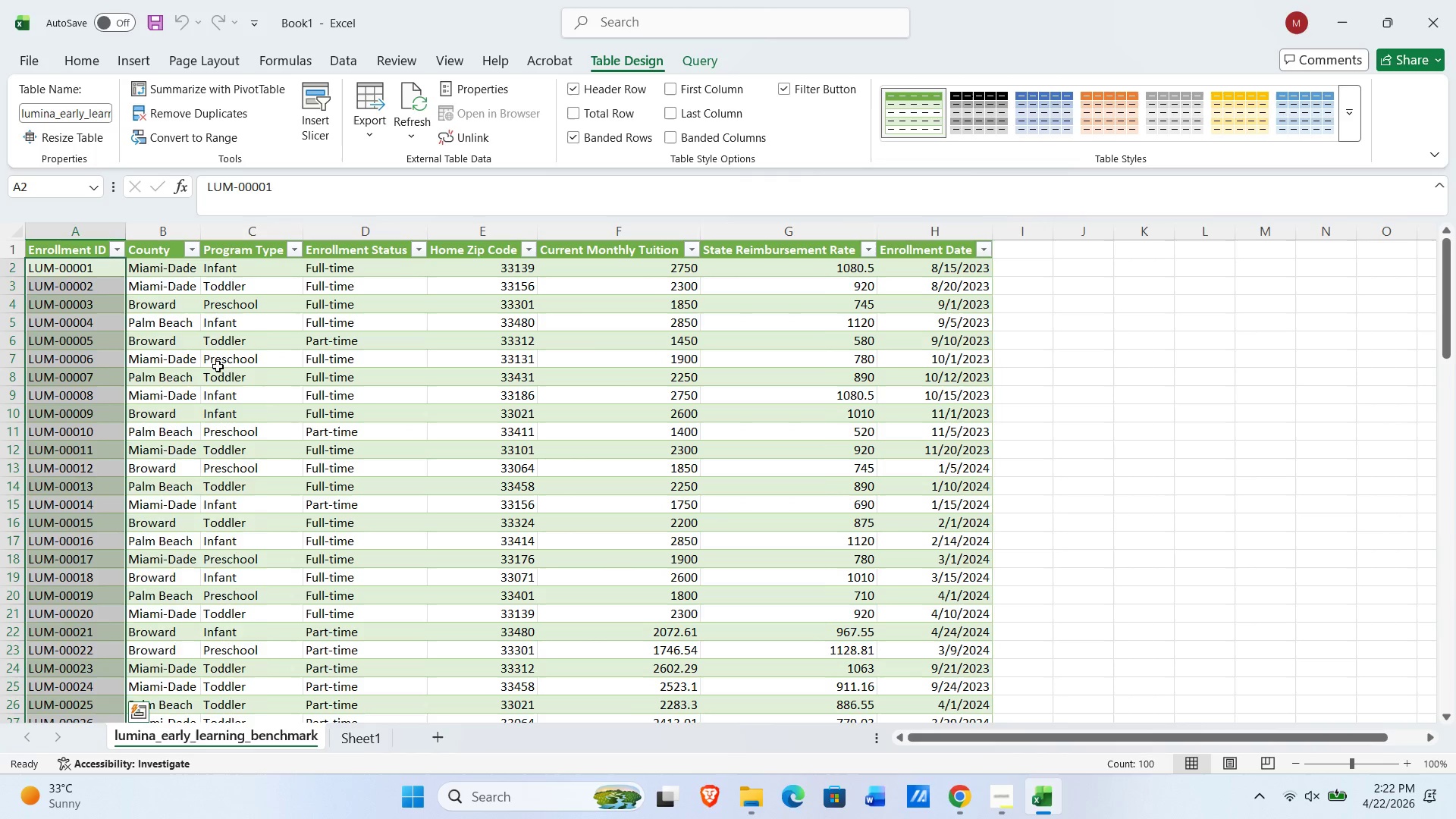 
left_click_drag(start_coordinate=[200, 224], to_coordinate=[224, 228])
 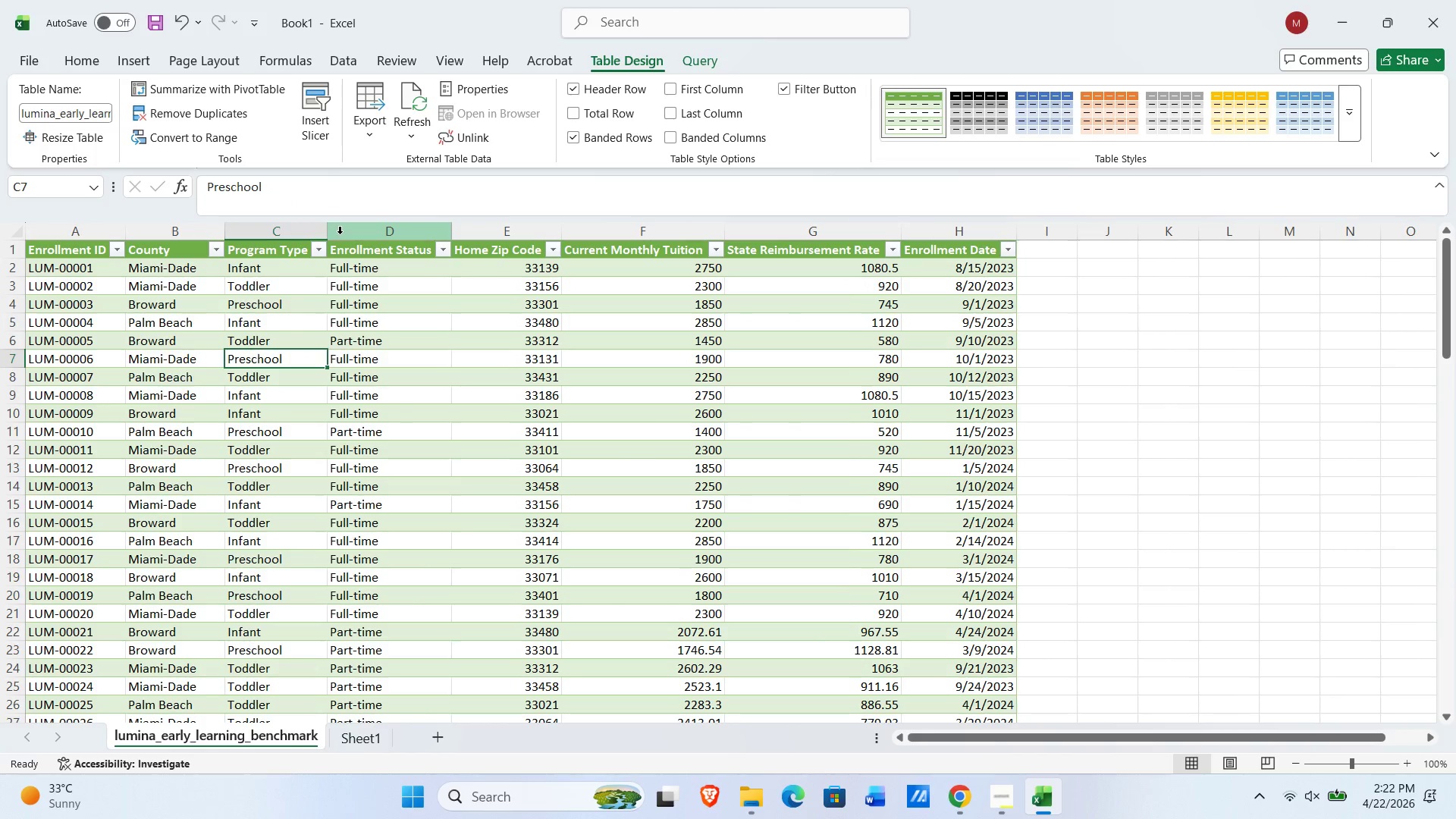 
left_click_drag(start_coordinate=[332, 230], to_coordinate=[369, 236])
 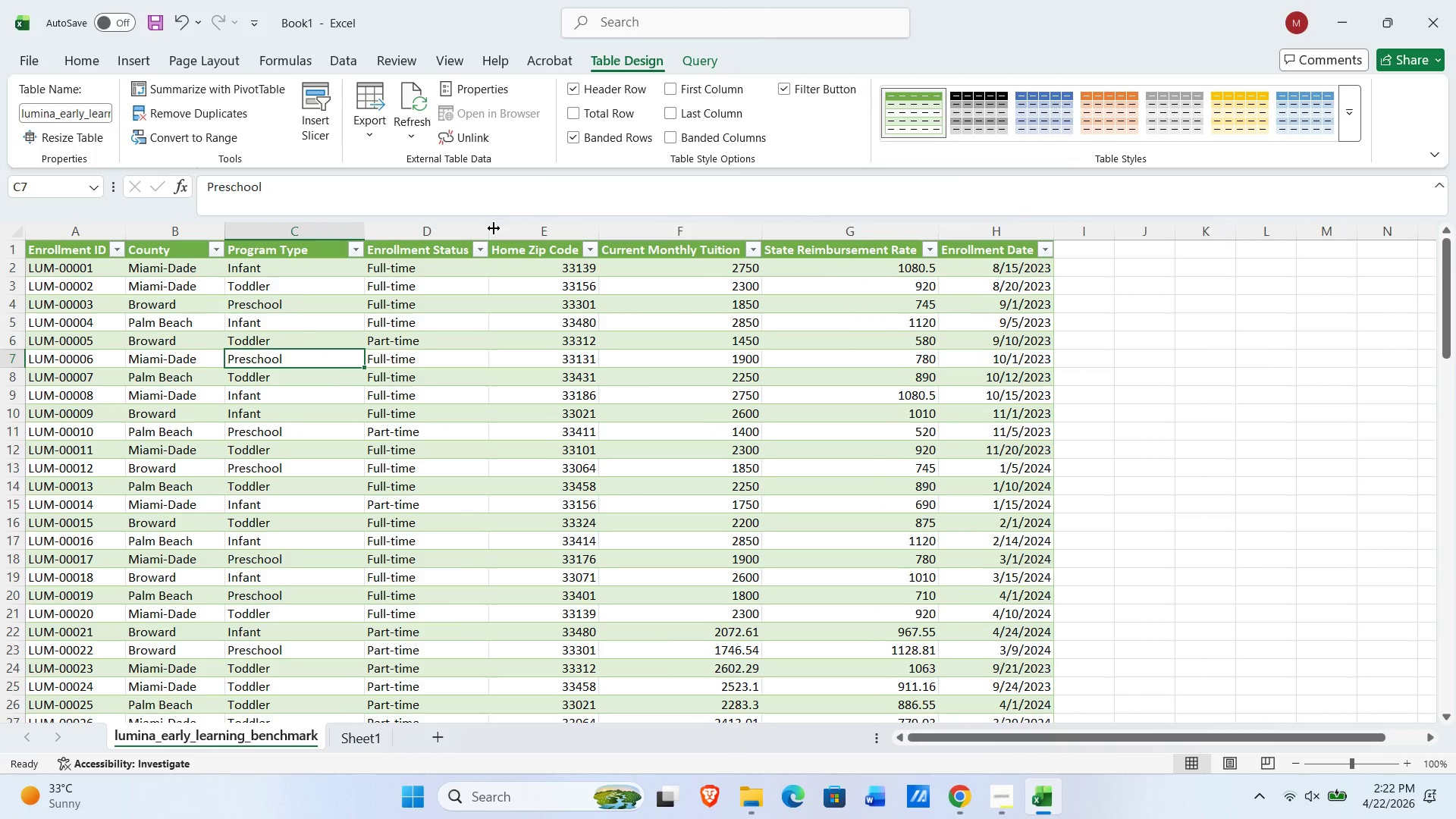 
left_click_drag(start_coordinate=[488, 233], to_coordinate=[500, 237])
 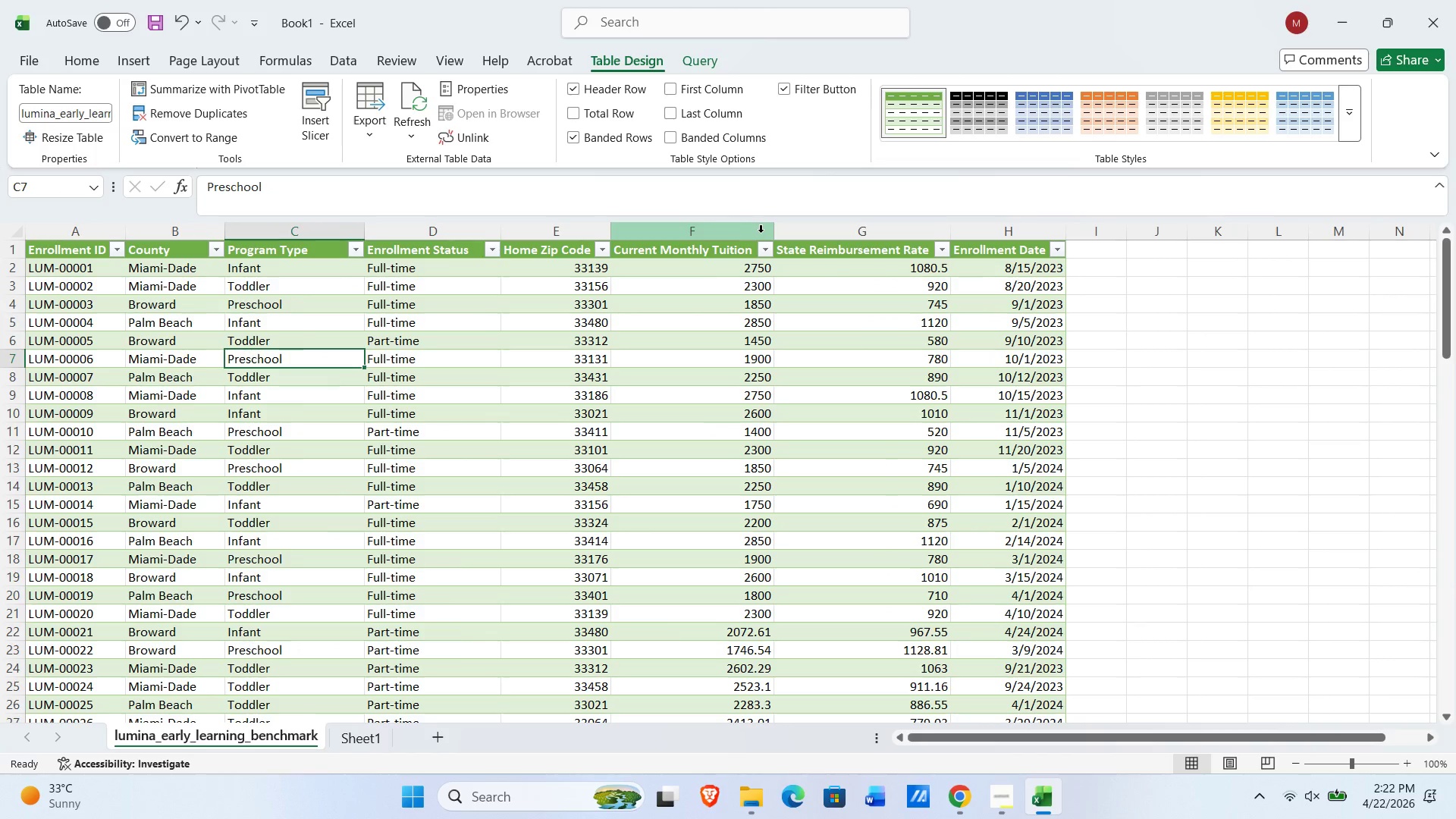 
left_click_drag(start_coordinate=[772, 231], to_coordinate=[736, 237])
 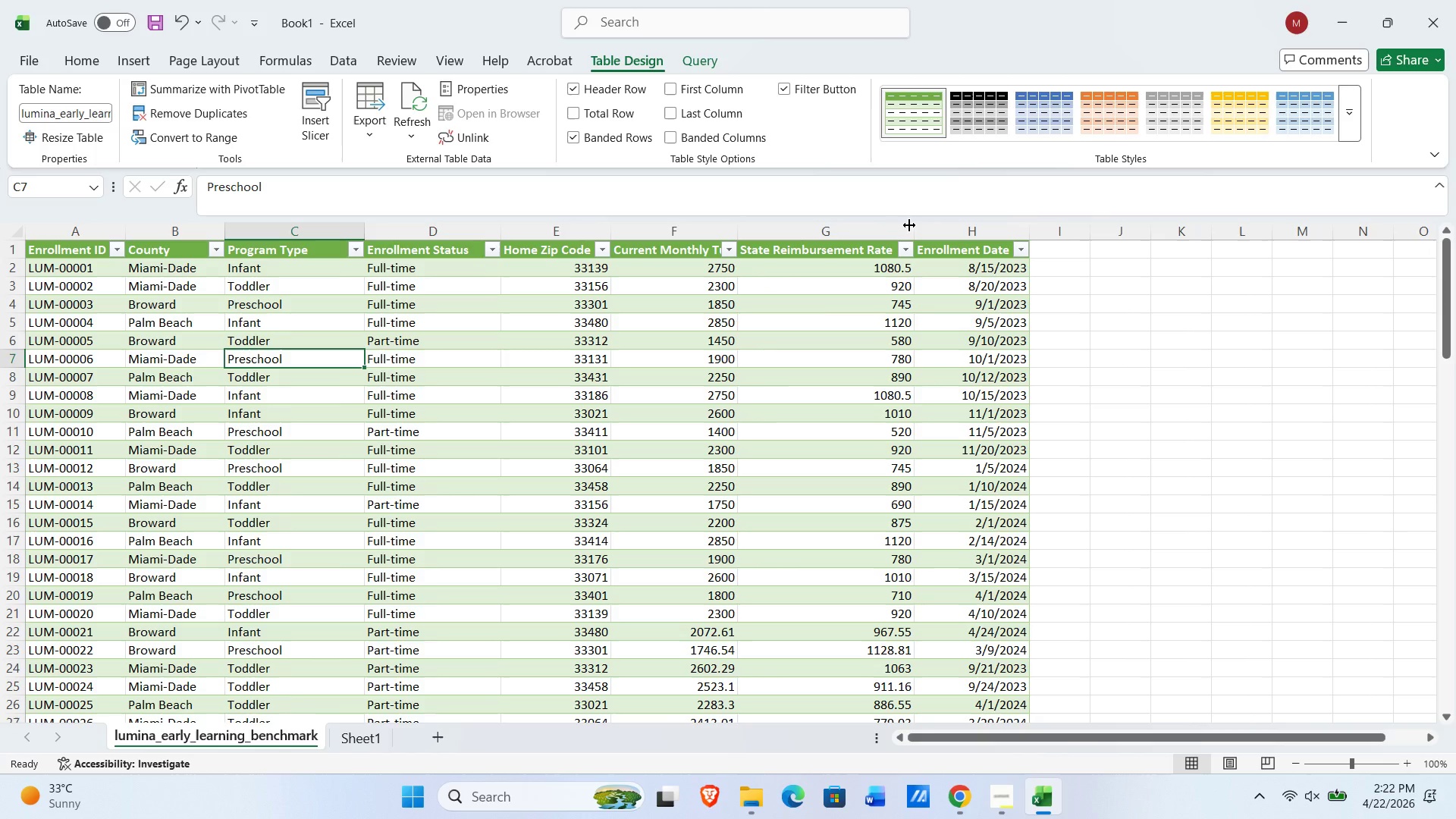 
left_click_drag(start_coordinate=[912, 225], to_coordinate=[890, 234])
 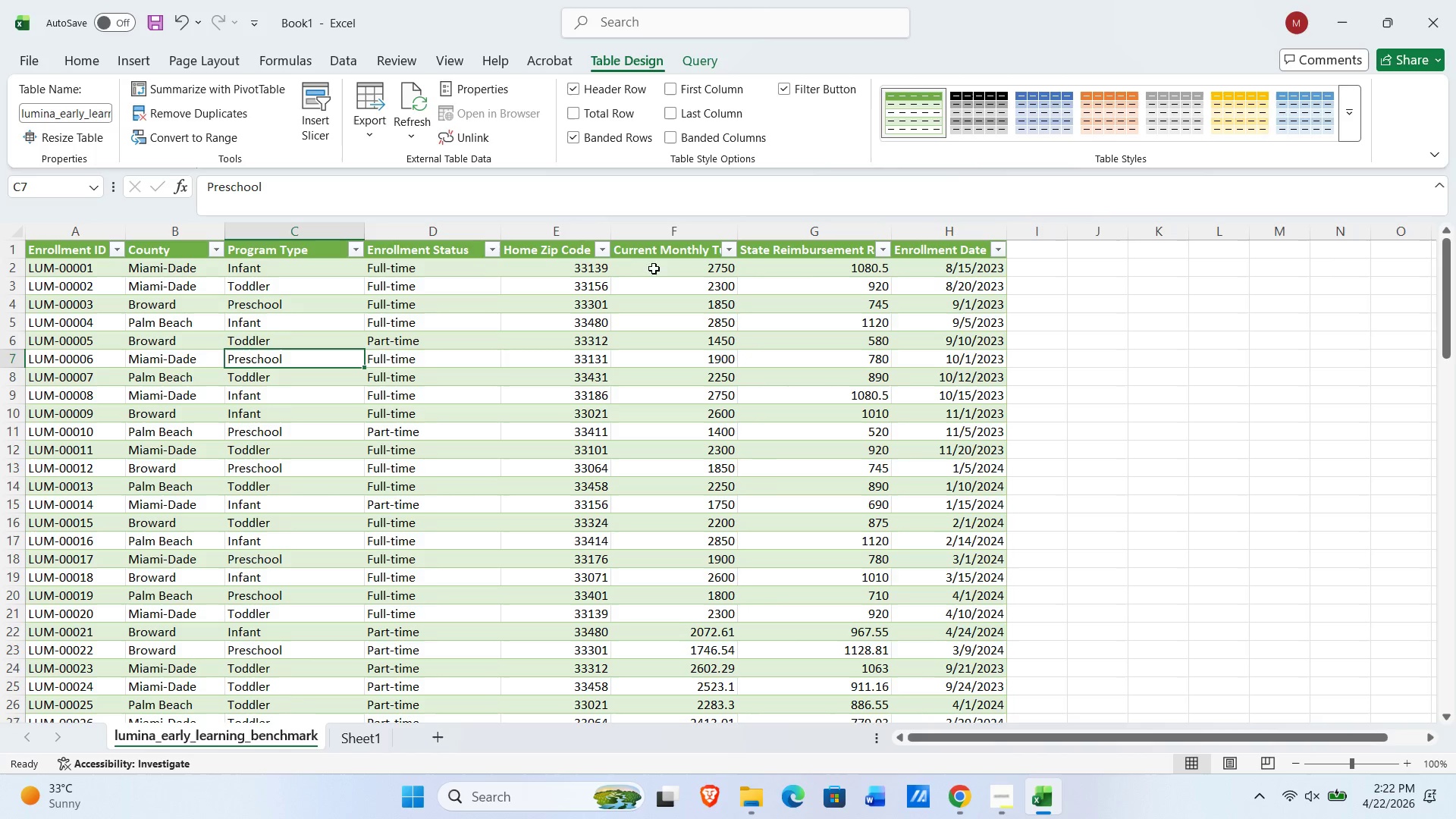 
left_click([673, 266])
 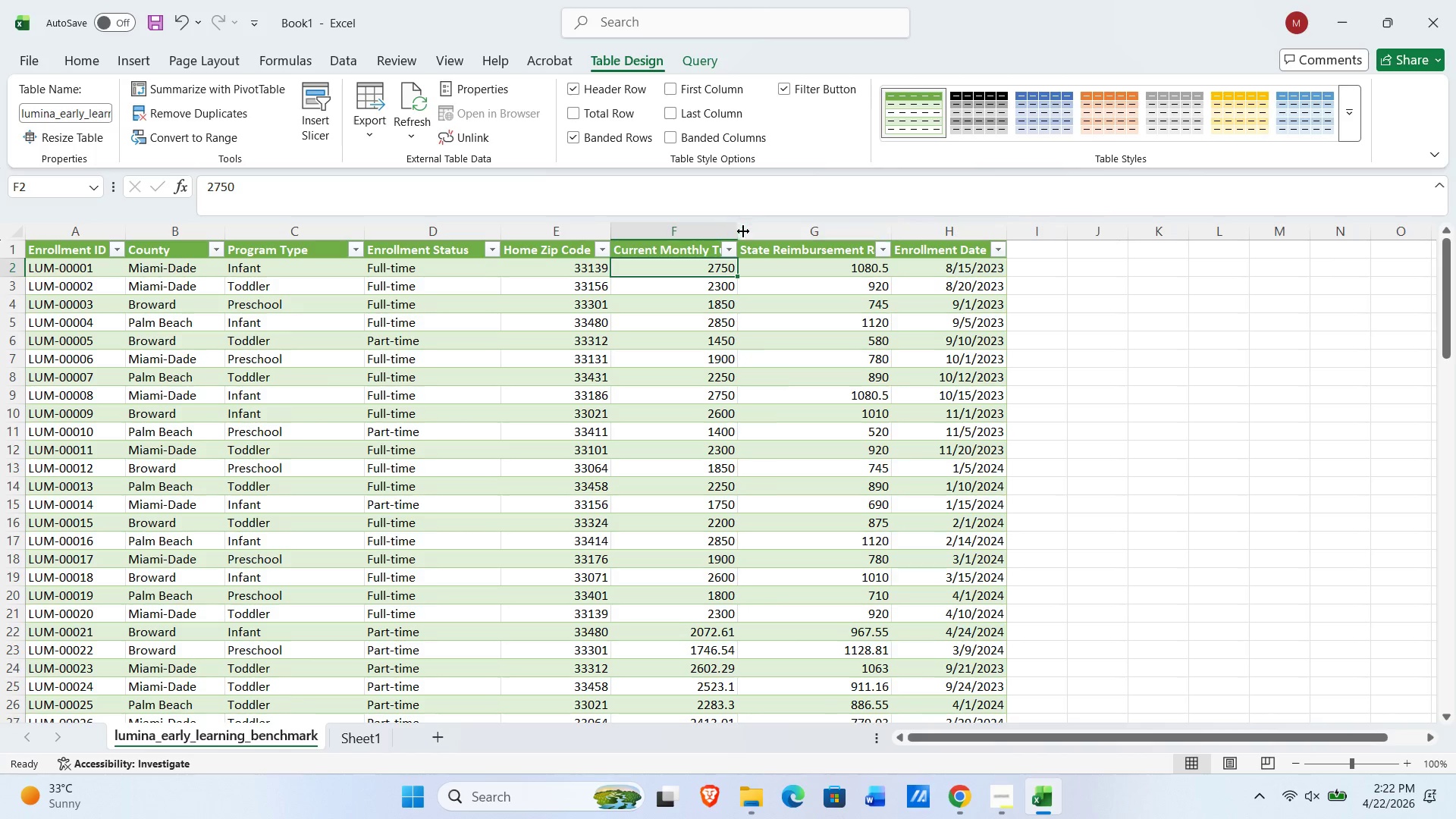 
left_click_drag(start_coordinate=[740, 232], to_coordinate=[770, 232])
 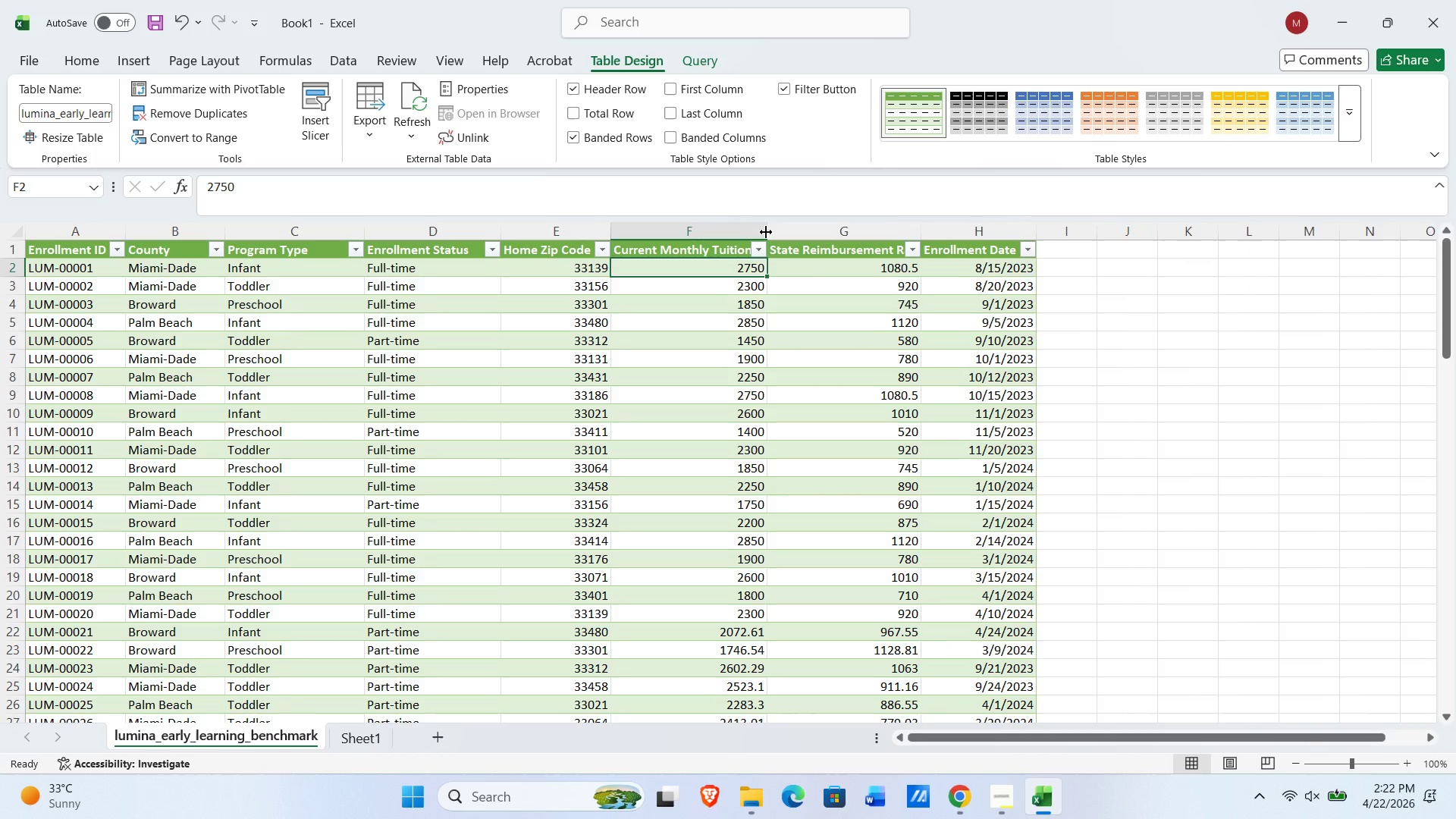 
left_click_drag(start_coordinate=[767, 231], to_coordinate=[786, 231])
 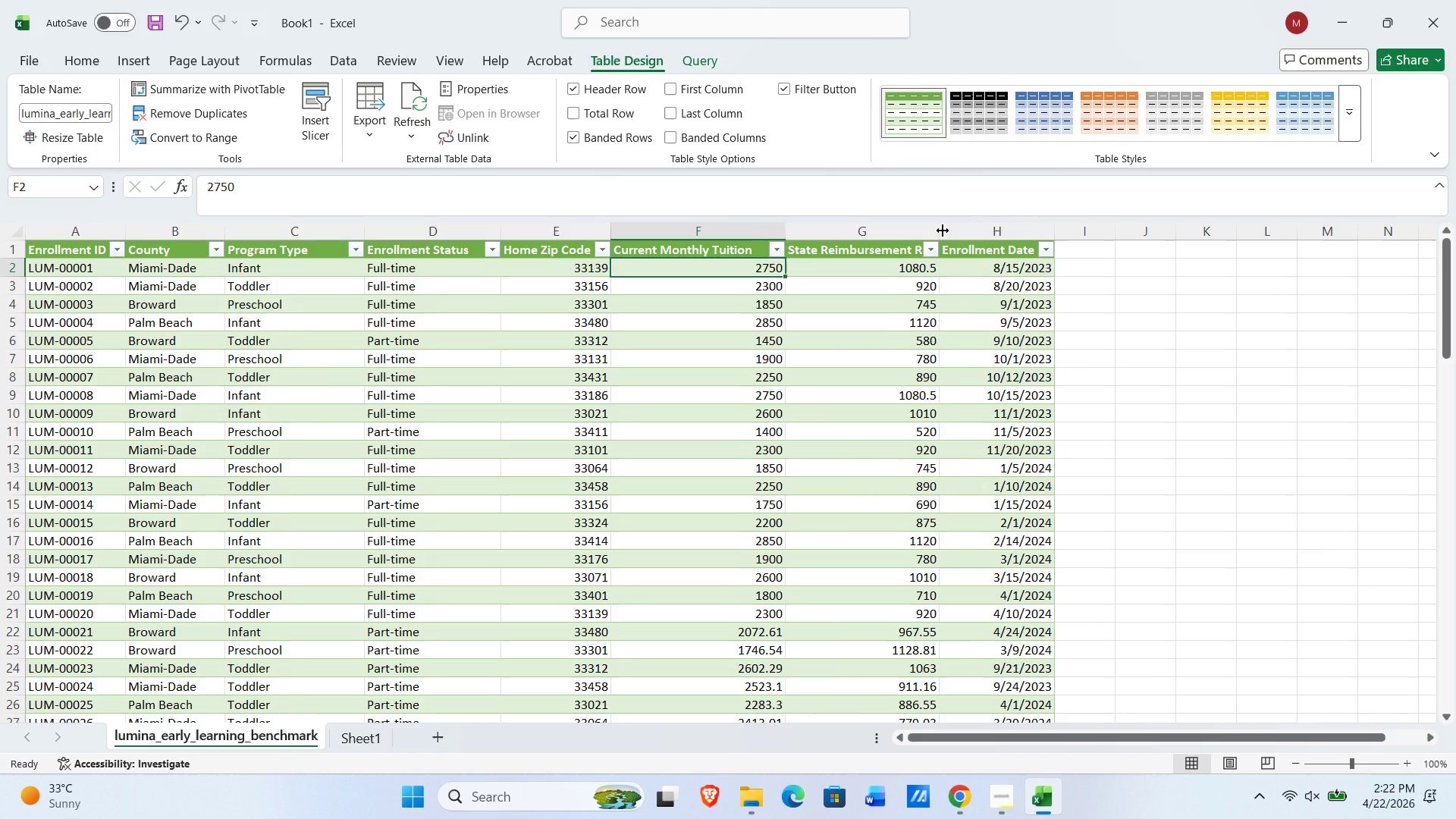 
left_click_drag(start_coordinate=[943, 231], to_coordinate=[970, 230])
 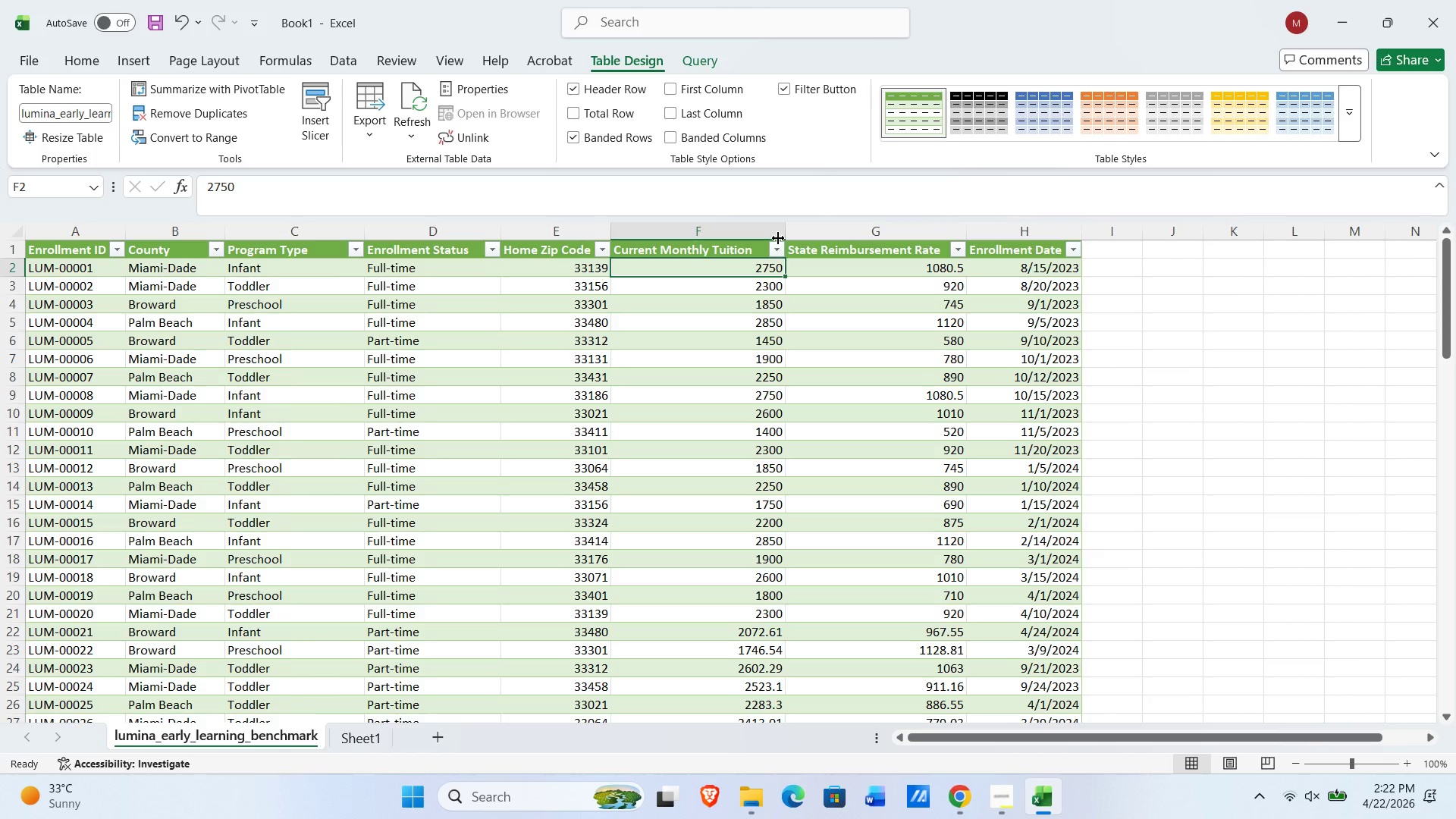 
key(ArrowRight)
 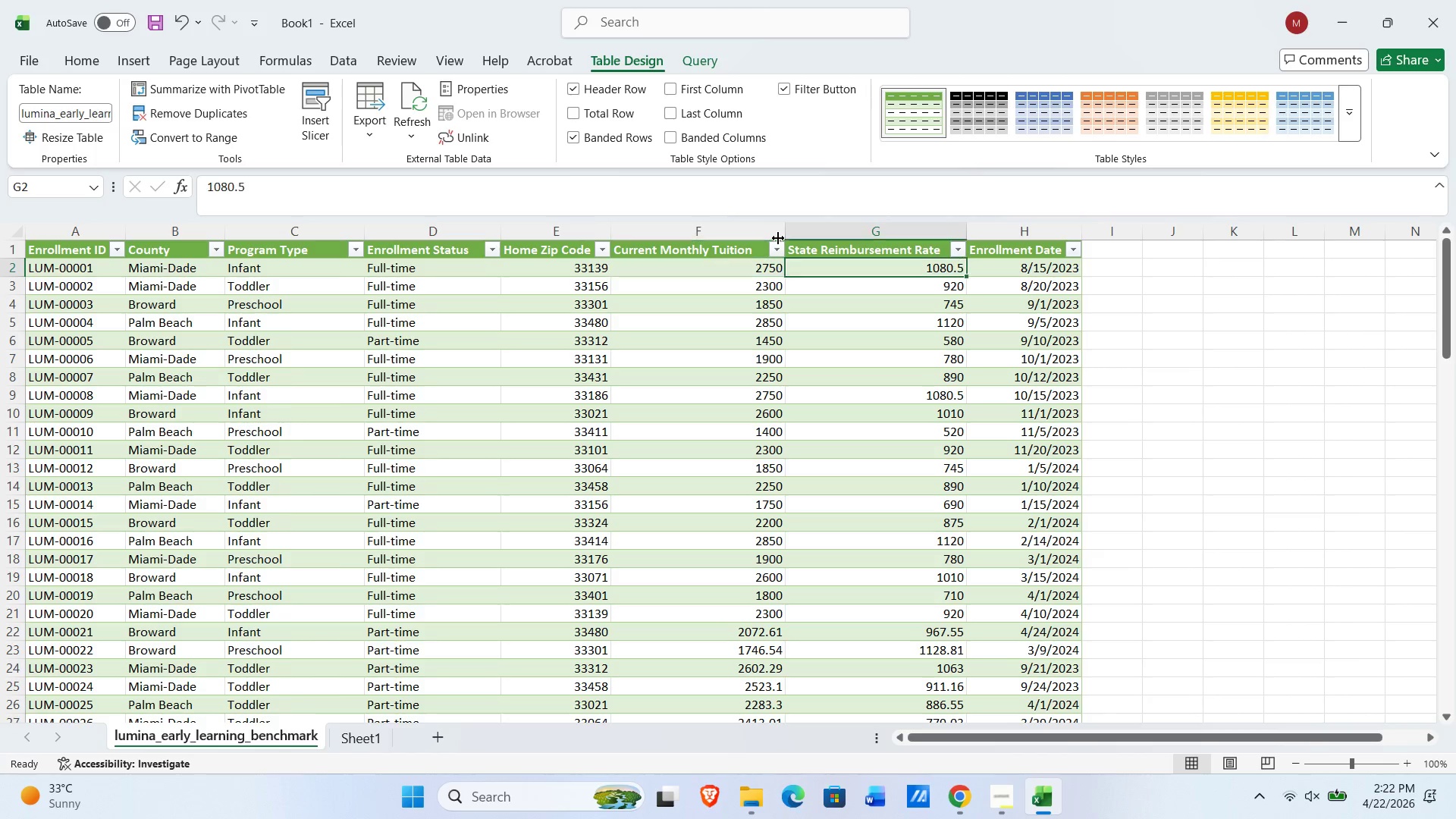 
key(Control+Shift+ArrowDown)
 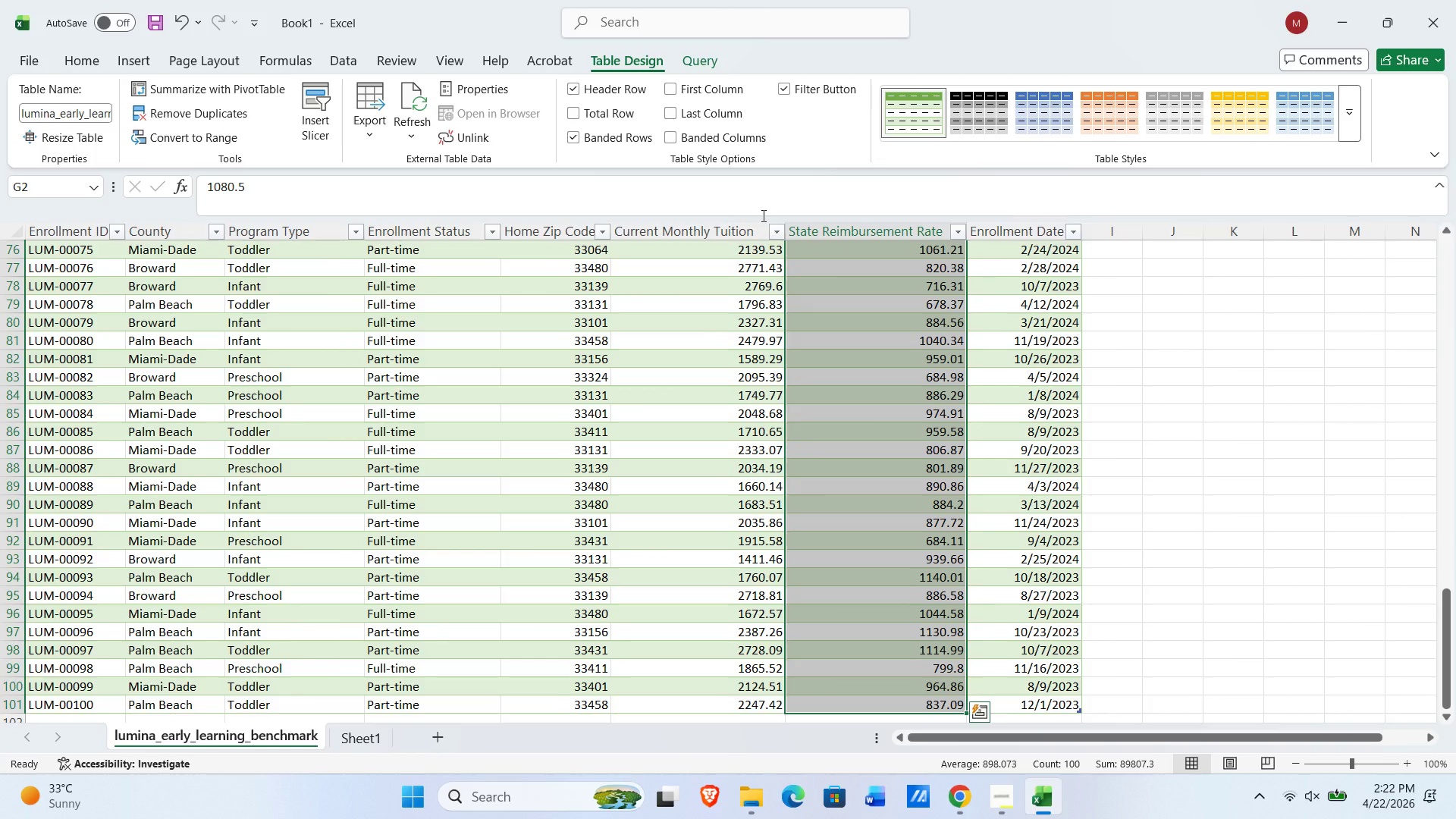 
key(ArrowLeft)
 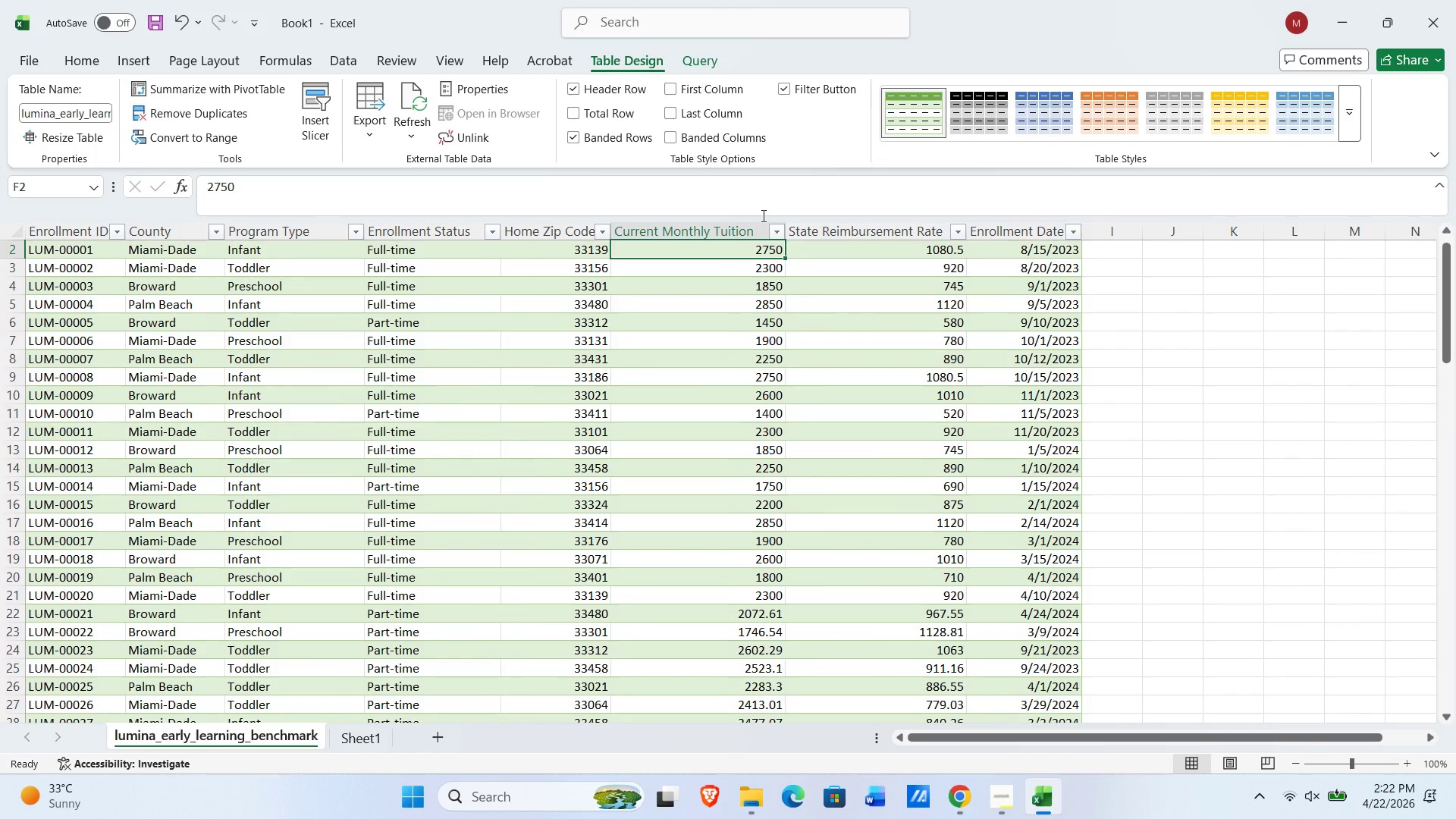 
key(ArrowUp)
 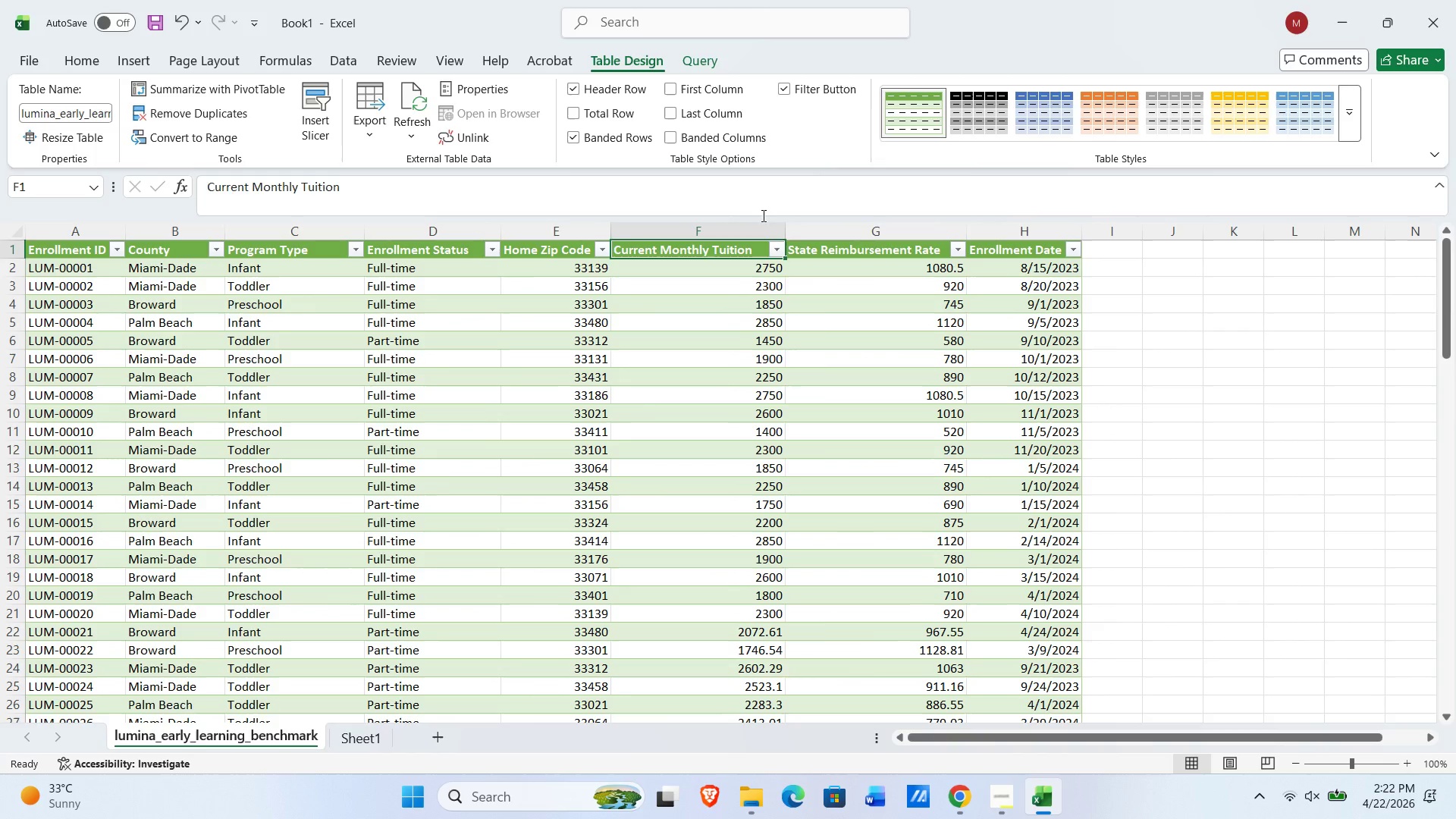 
key(ArrowDown)
 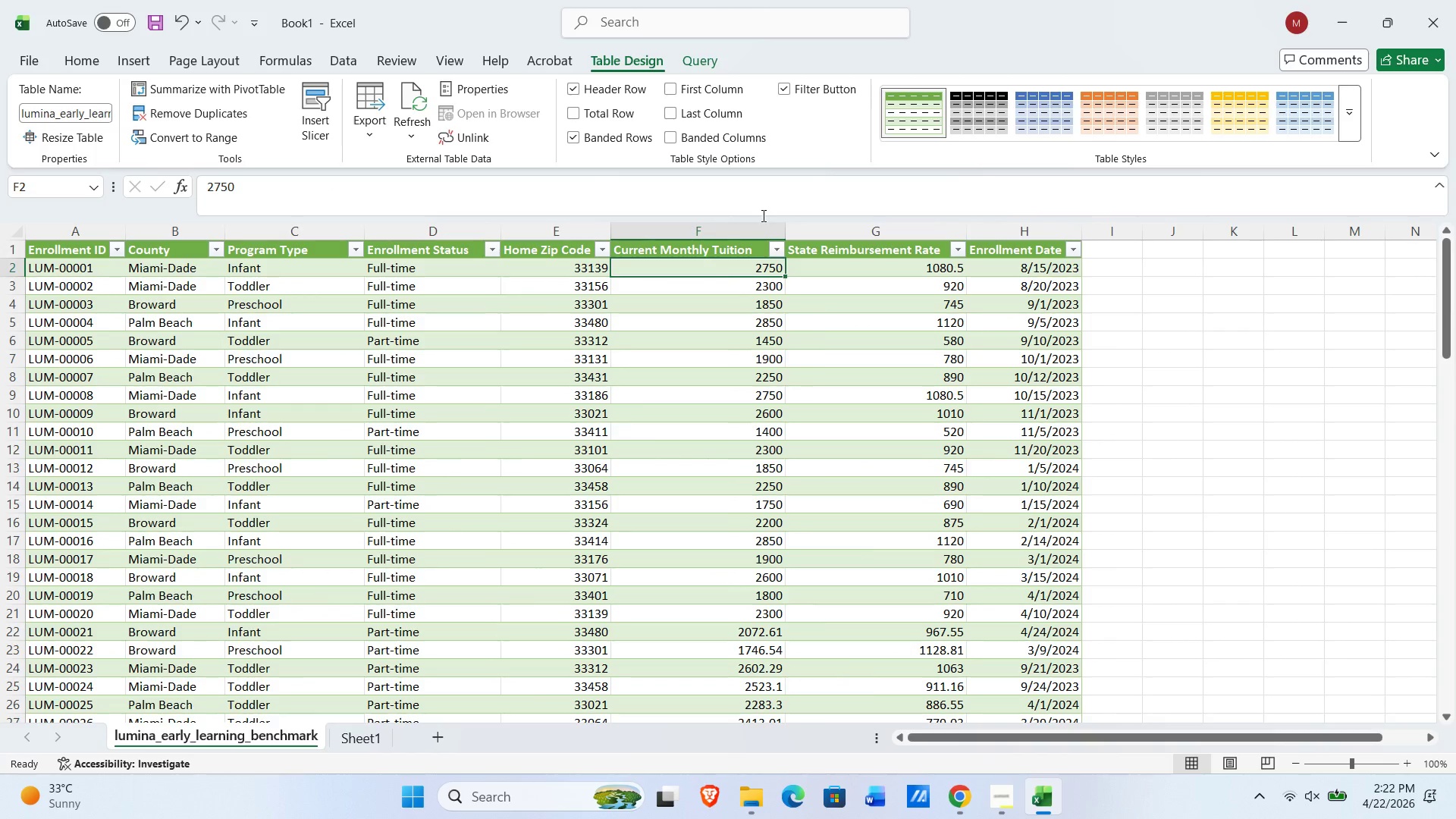 
key(Shift+ArrowRight)
 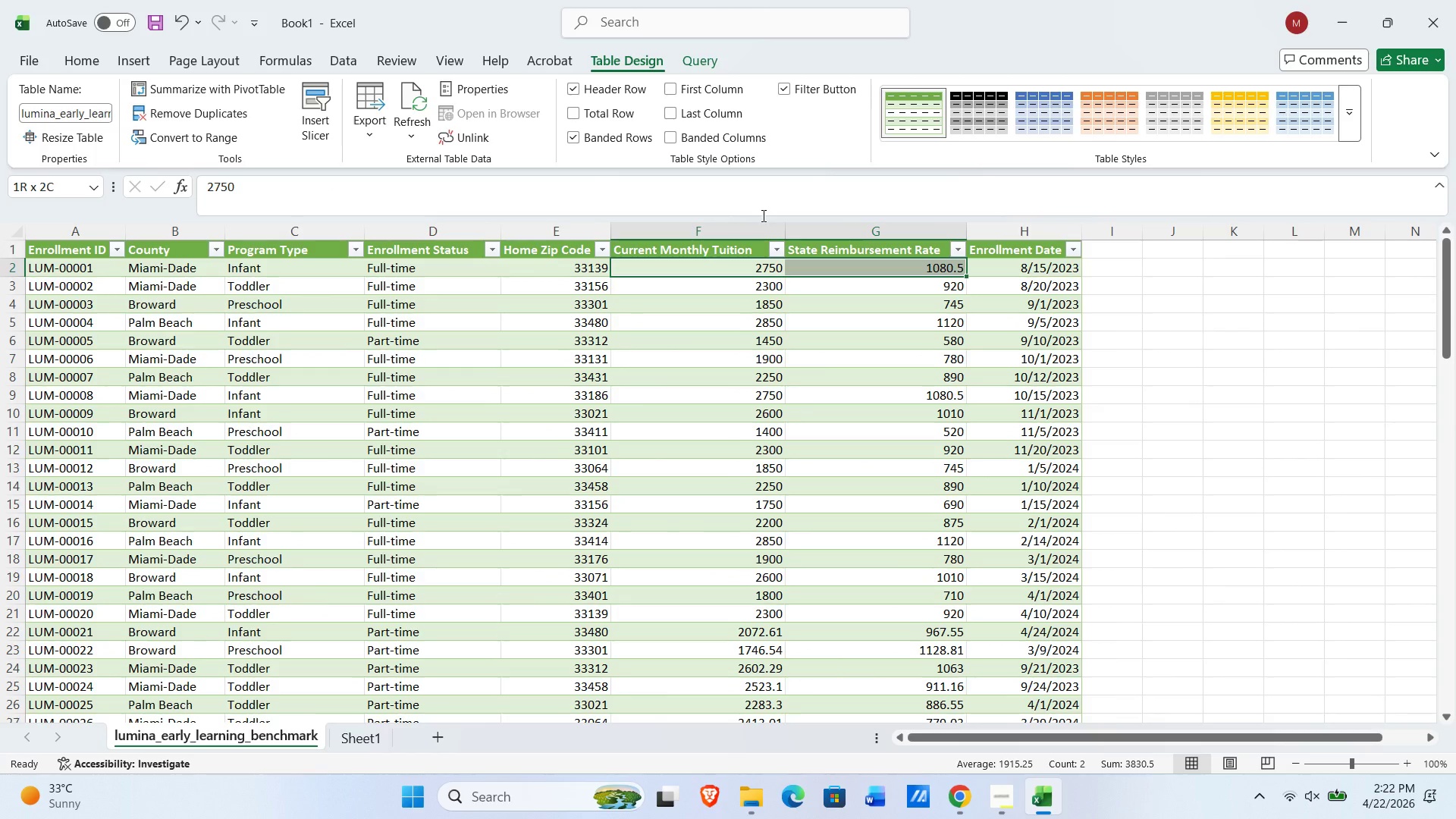 
key(Control+Shift+ControlLeft)
 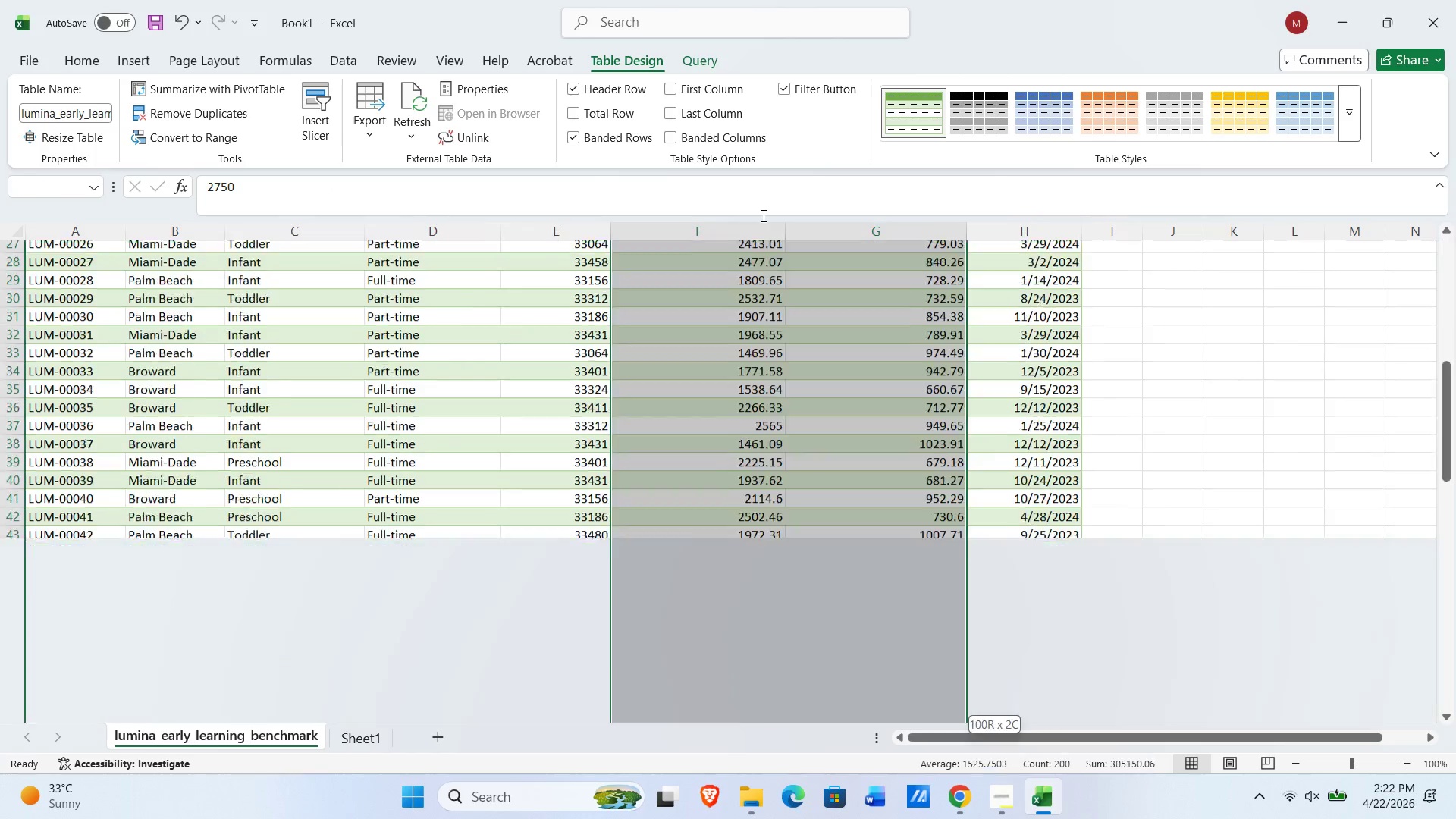 
key(Control+Shift+ArrowDown)
 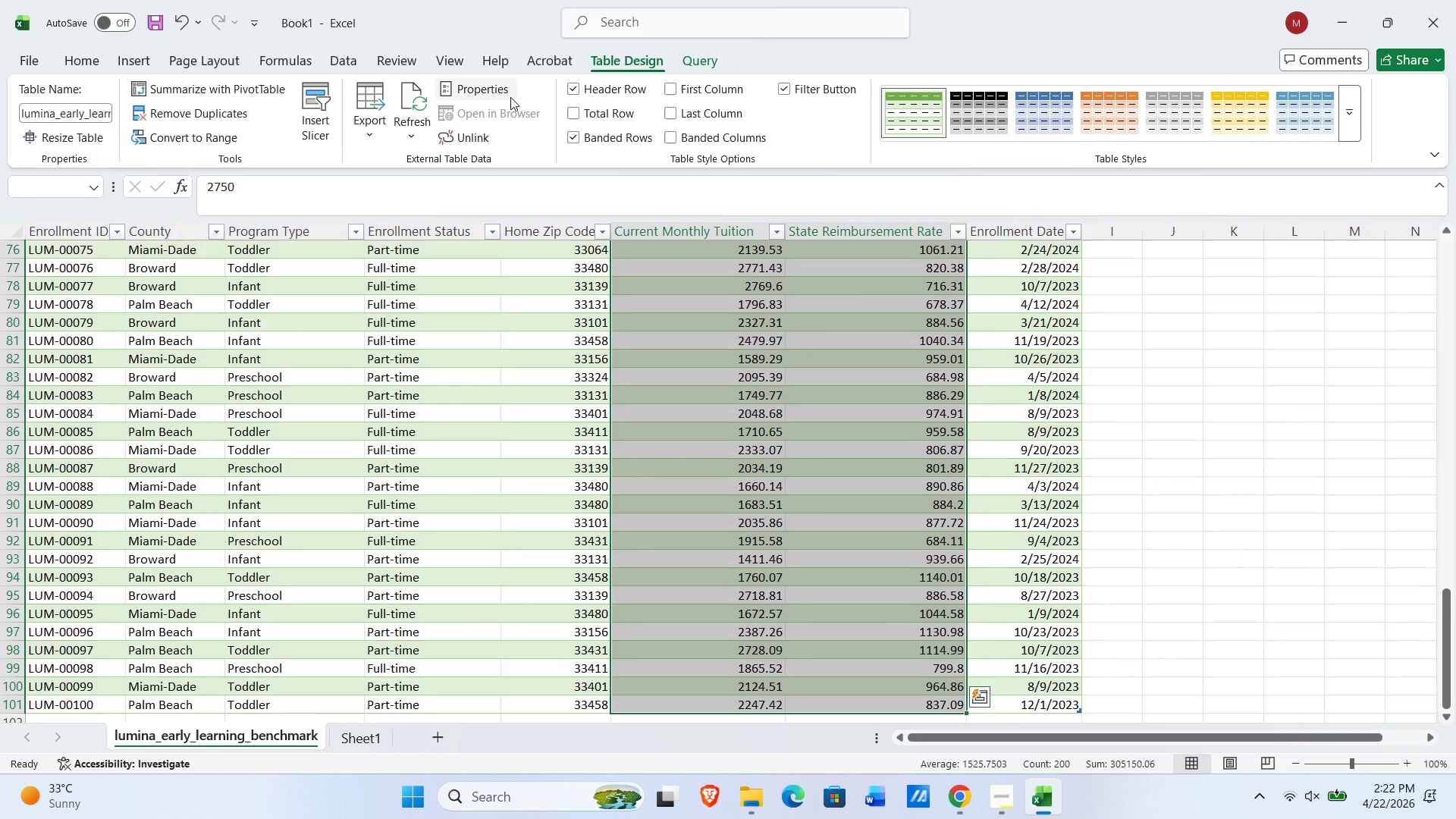 
scroll: coordinate [551, 133], scroll_direction: up, amount: 22.0
 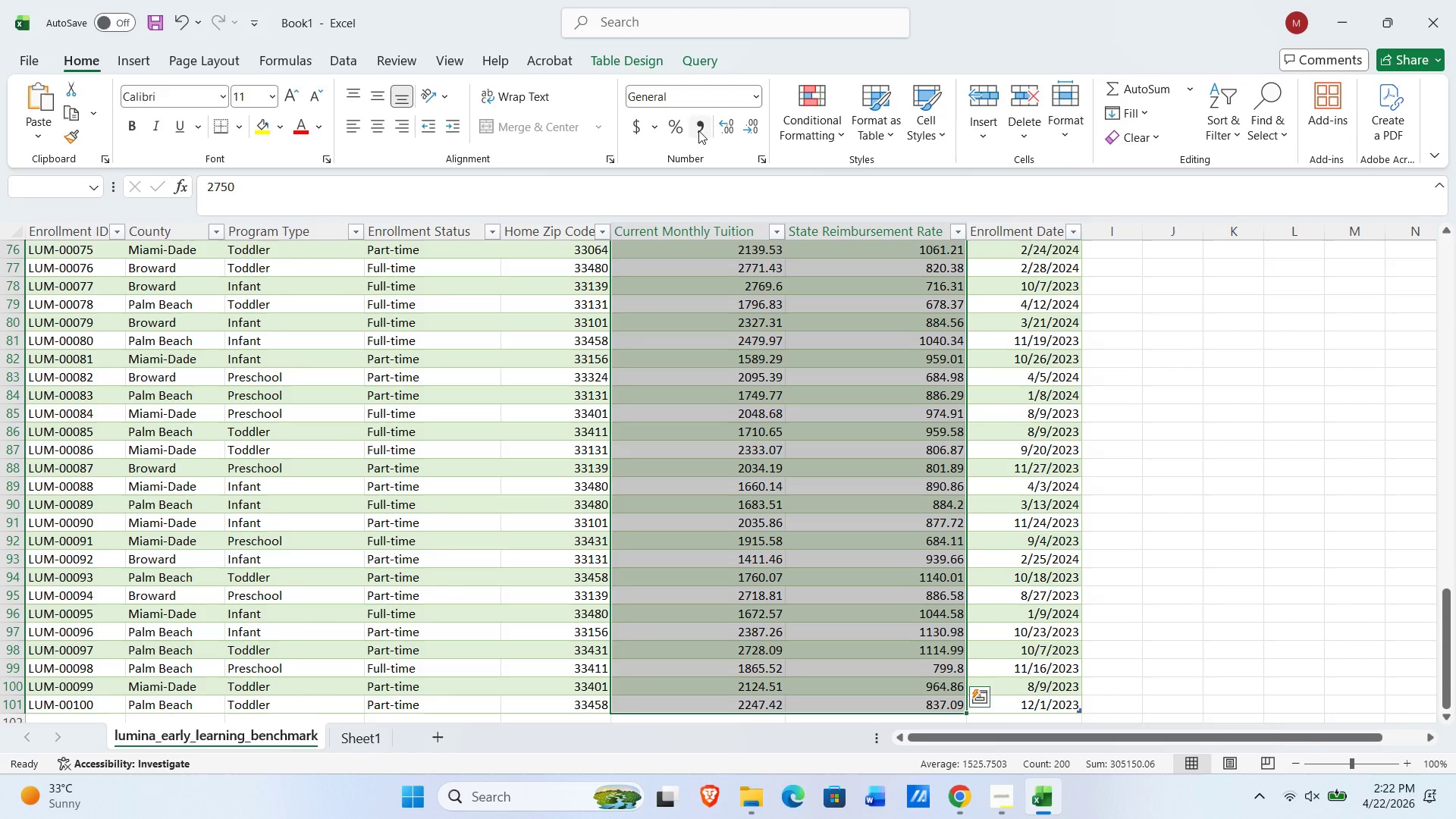 
left_click([704, 127])
 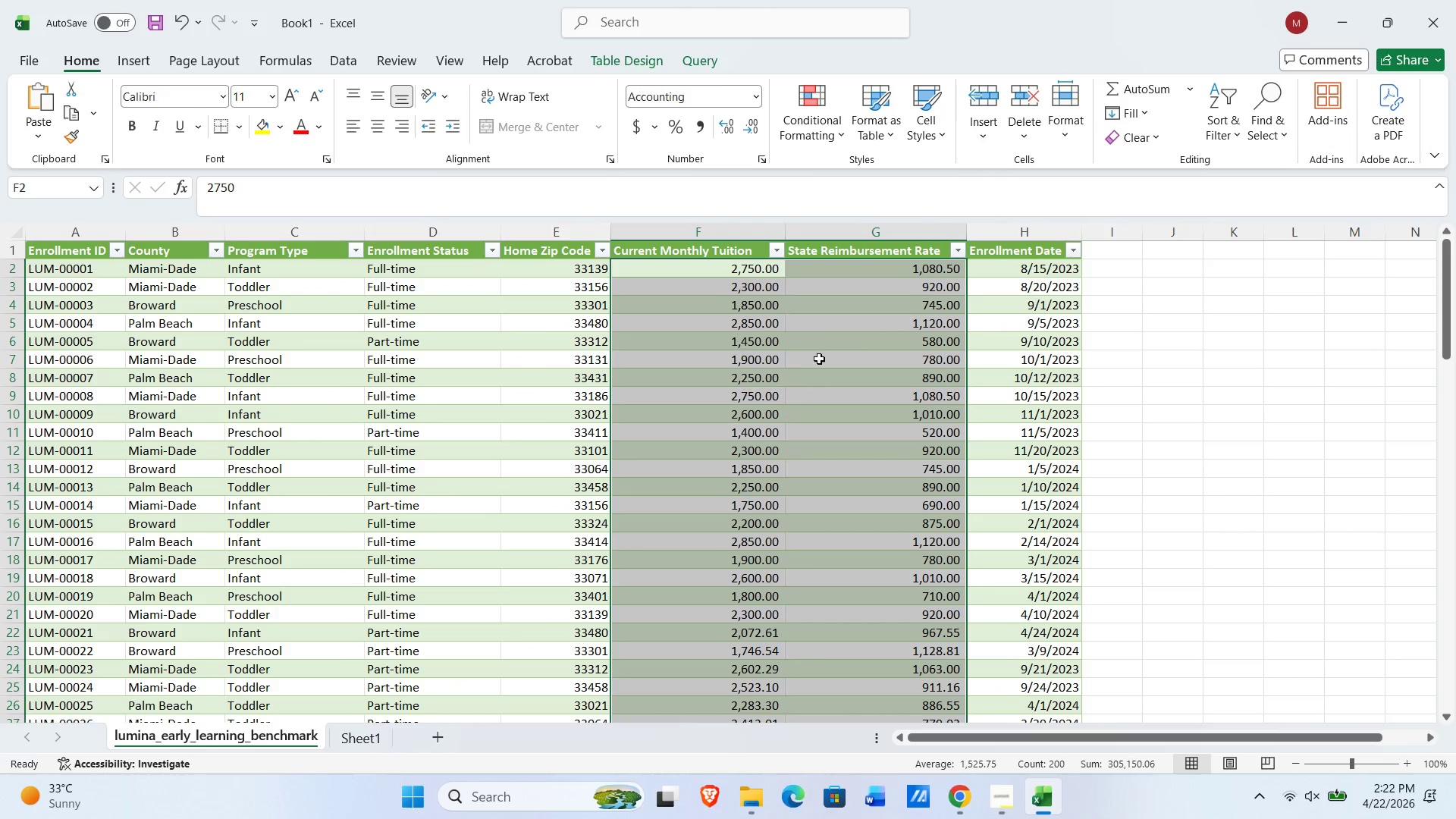 
left_click([808, 338])
 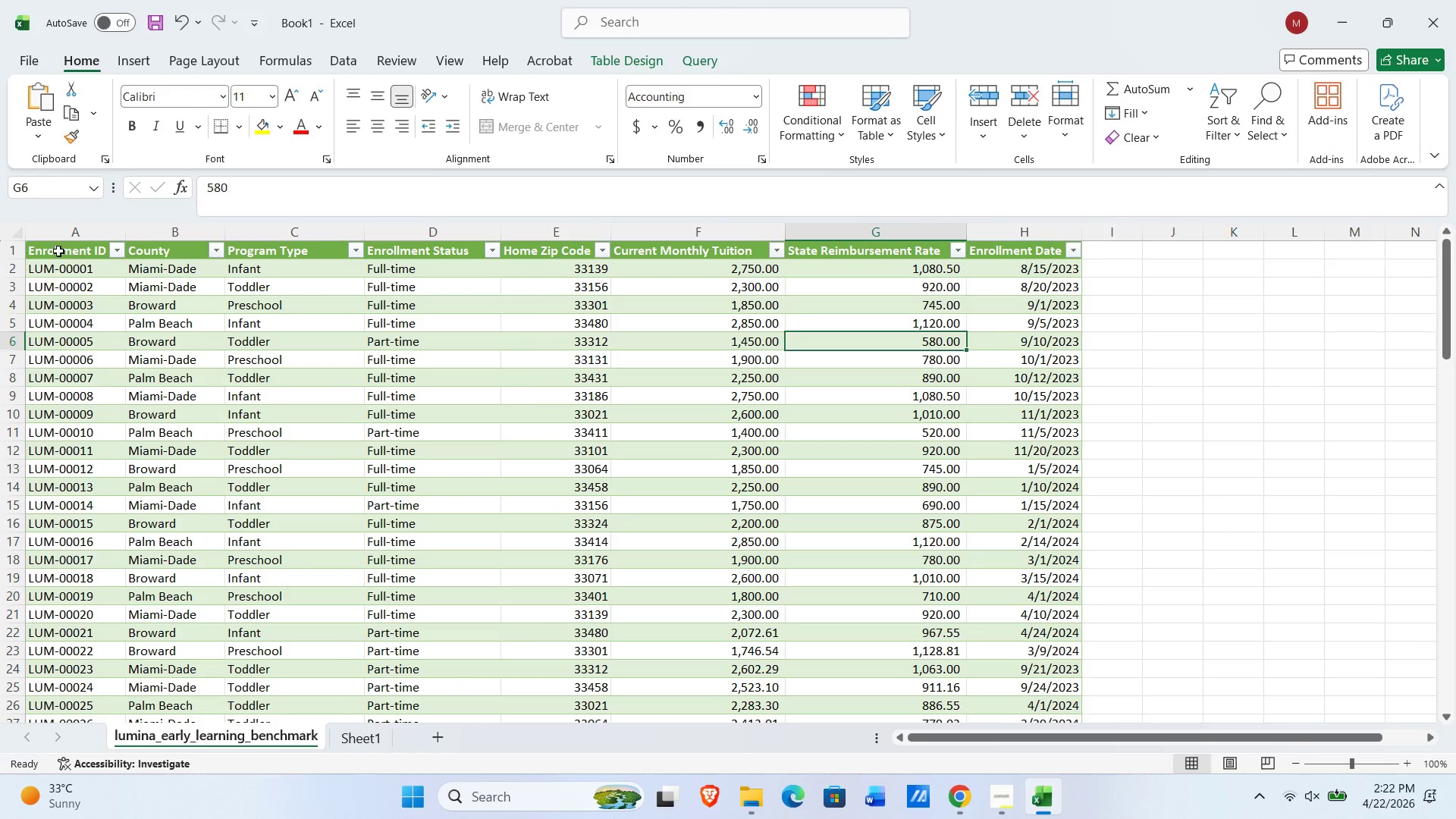 
left_click([22, 232])
 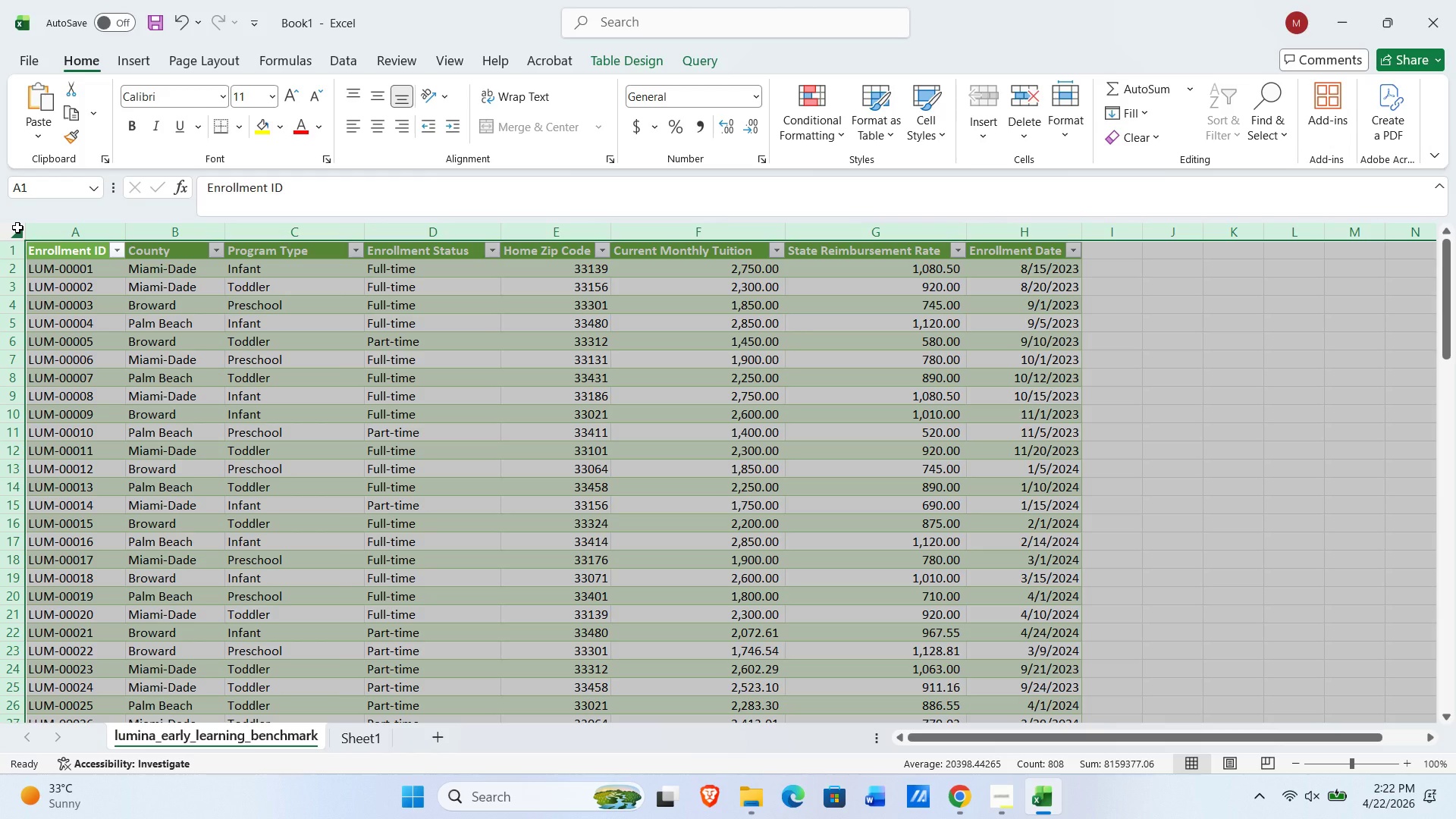 
key(Control+T)
 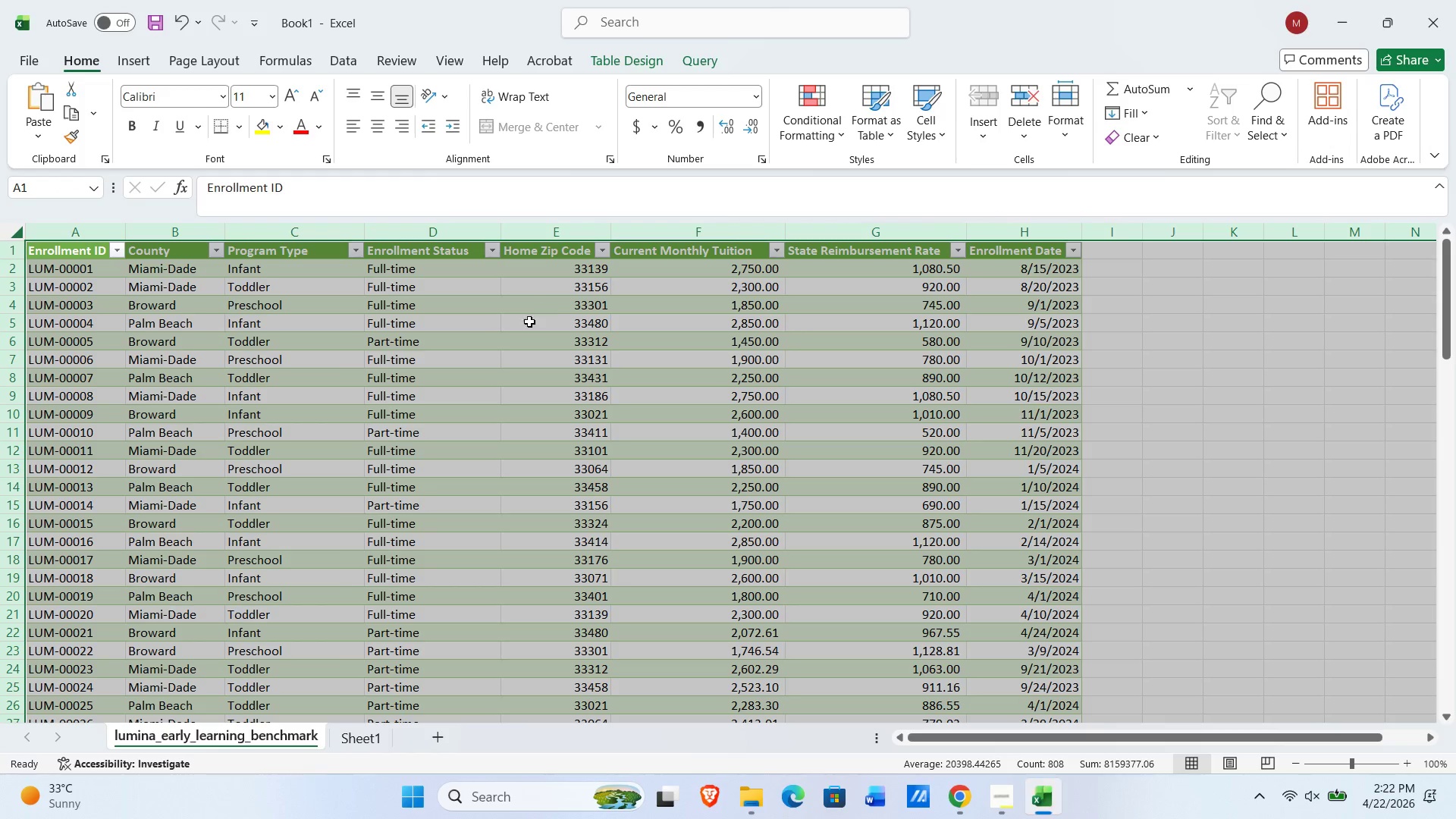 
wait(5.45)
 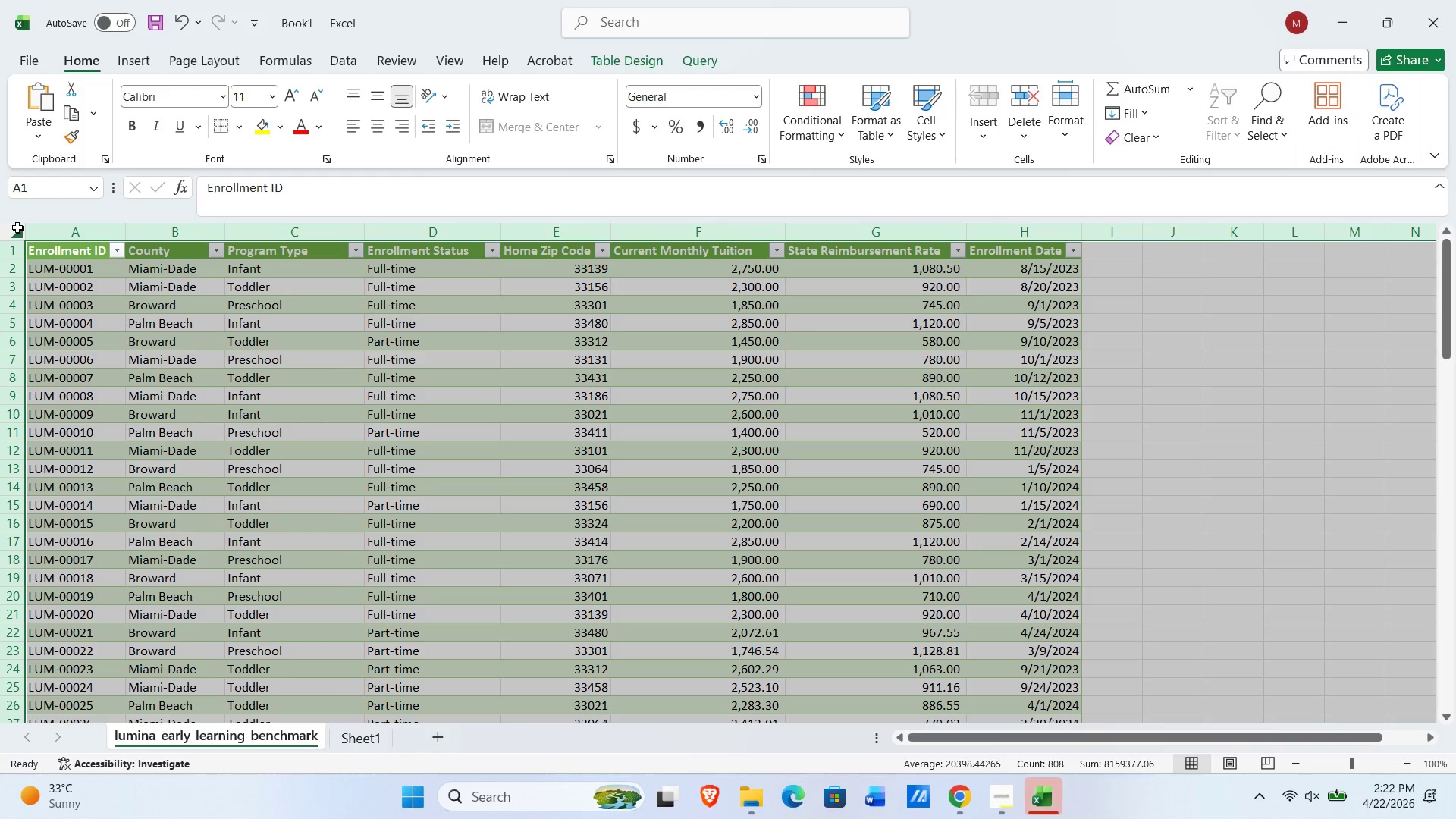 
key(Control+T)
 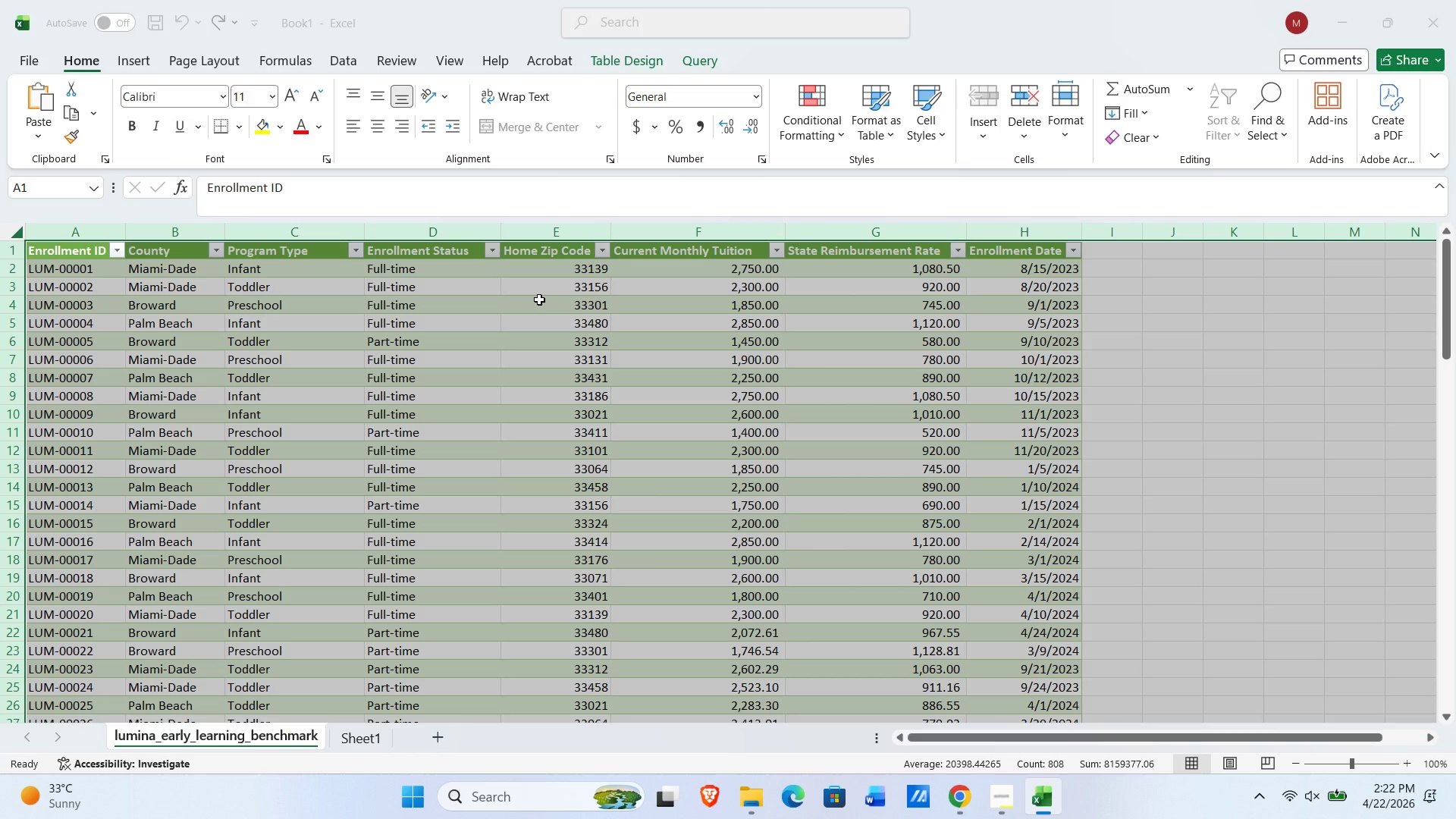 
key(Control+T)
 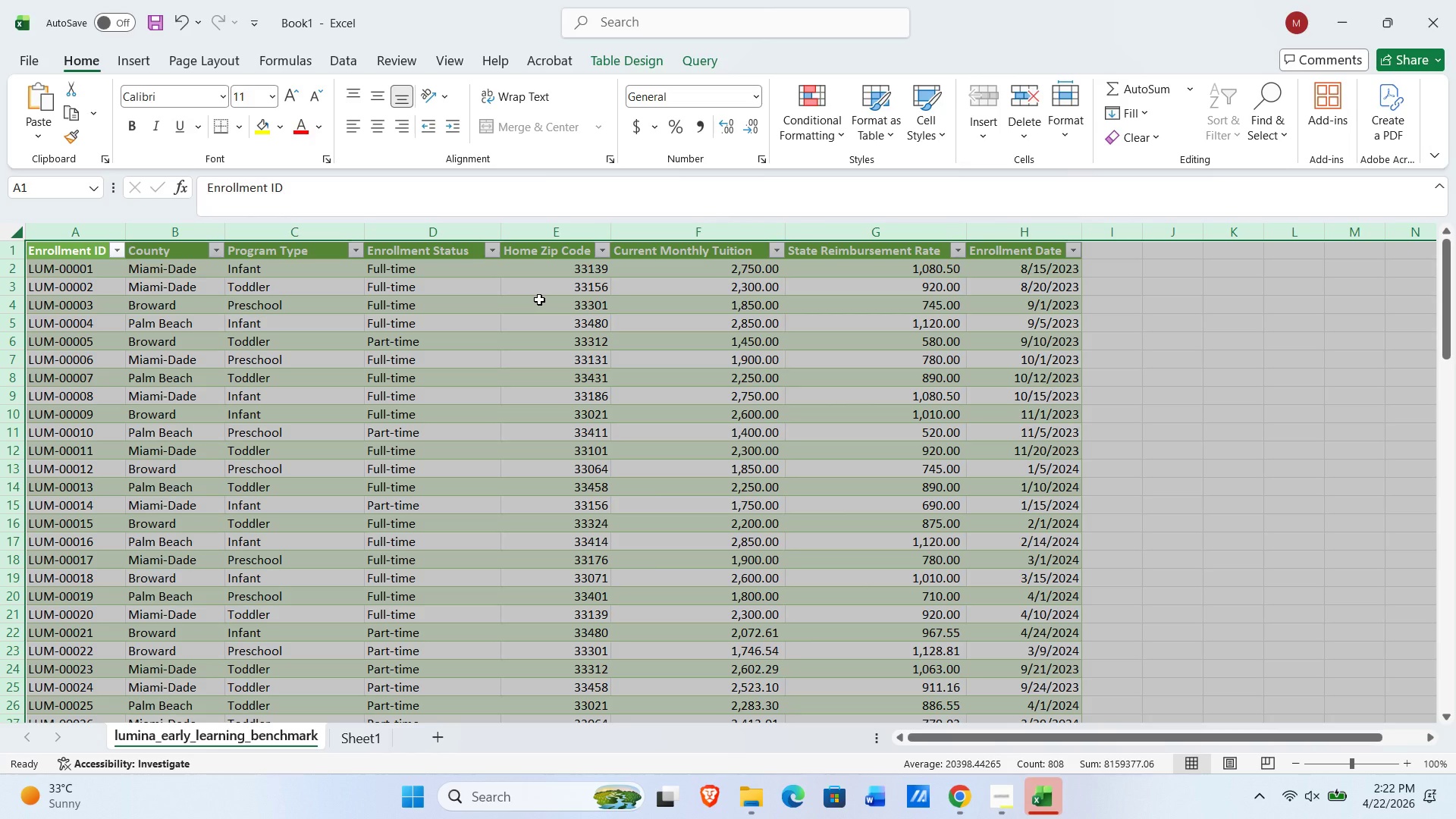 
key(Control+T)
 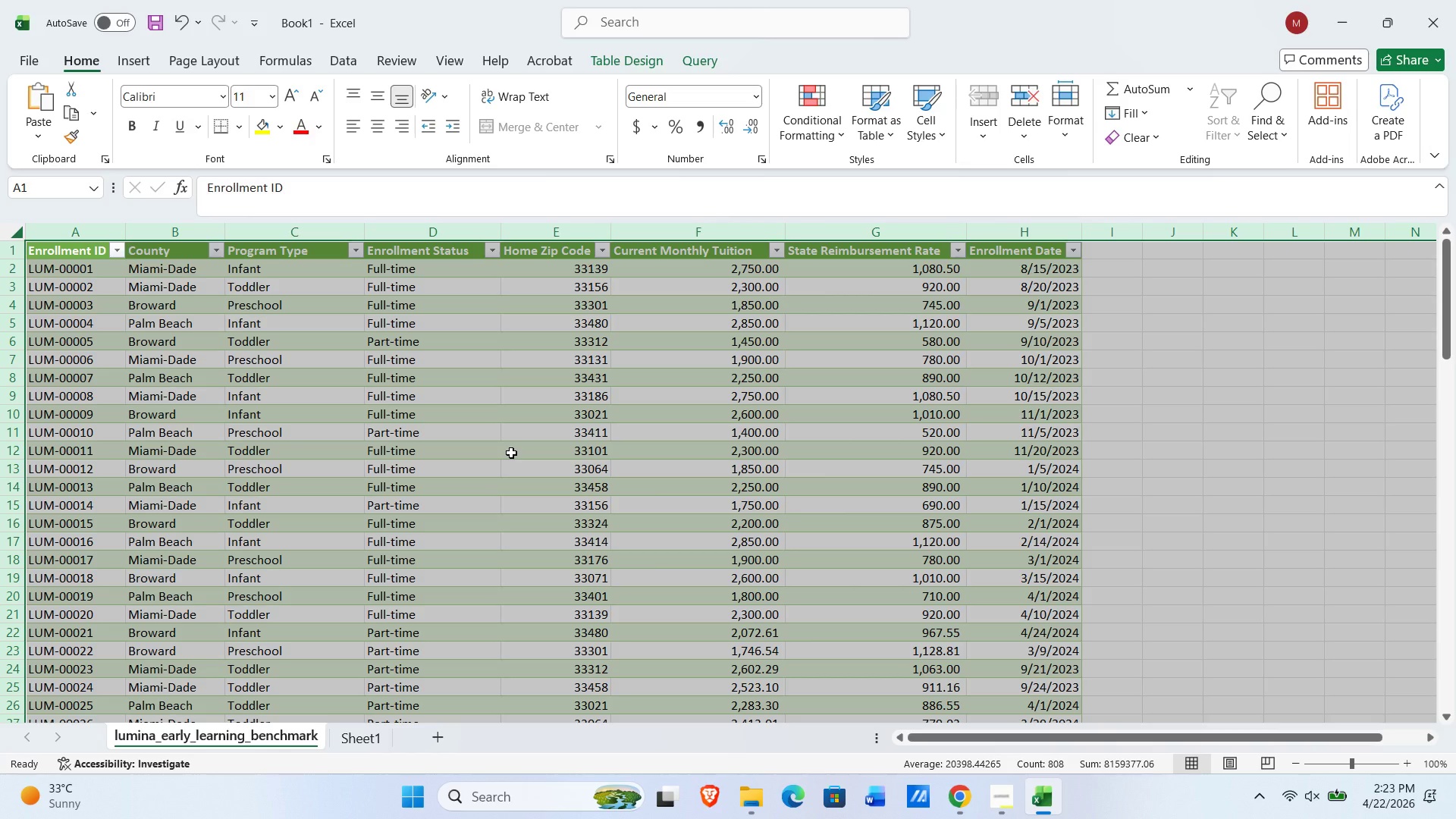 
wait(44.5)
 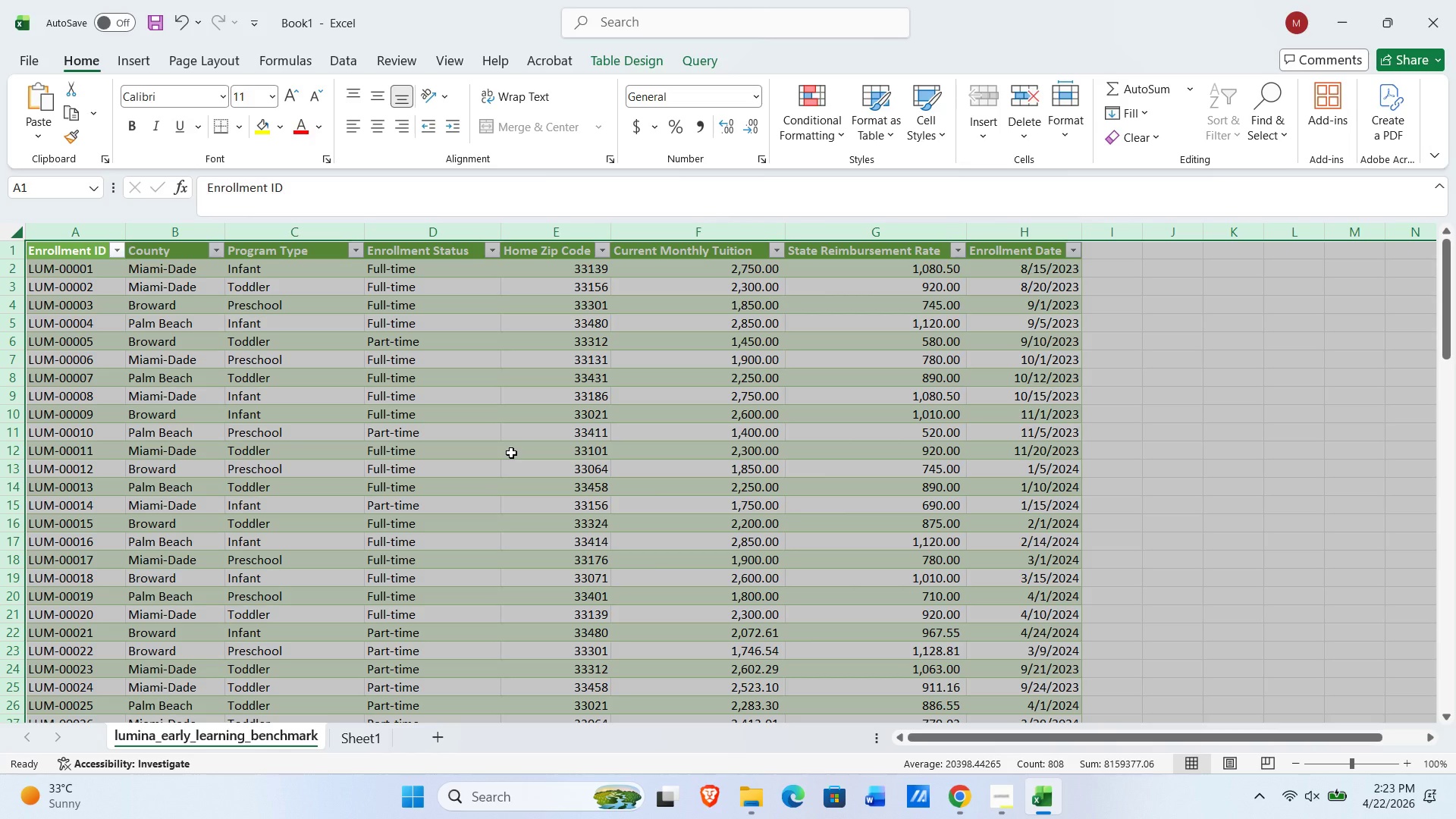 
double_click([246, 736])
 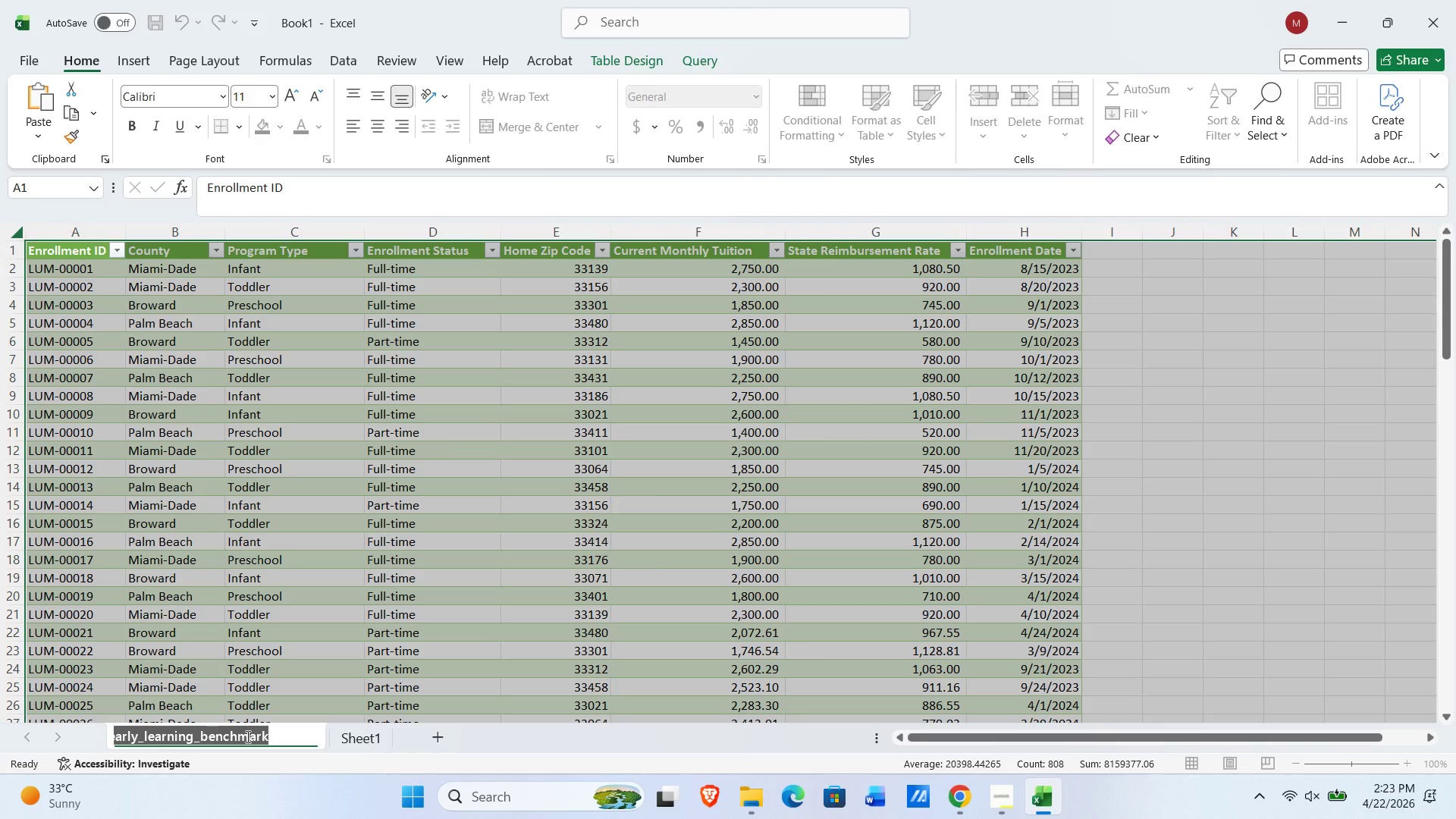 
type(Raw_Data)
key(NumpadEnter)
 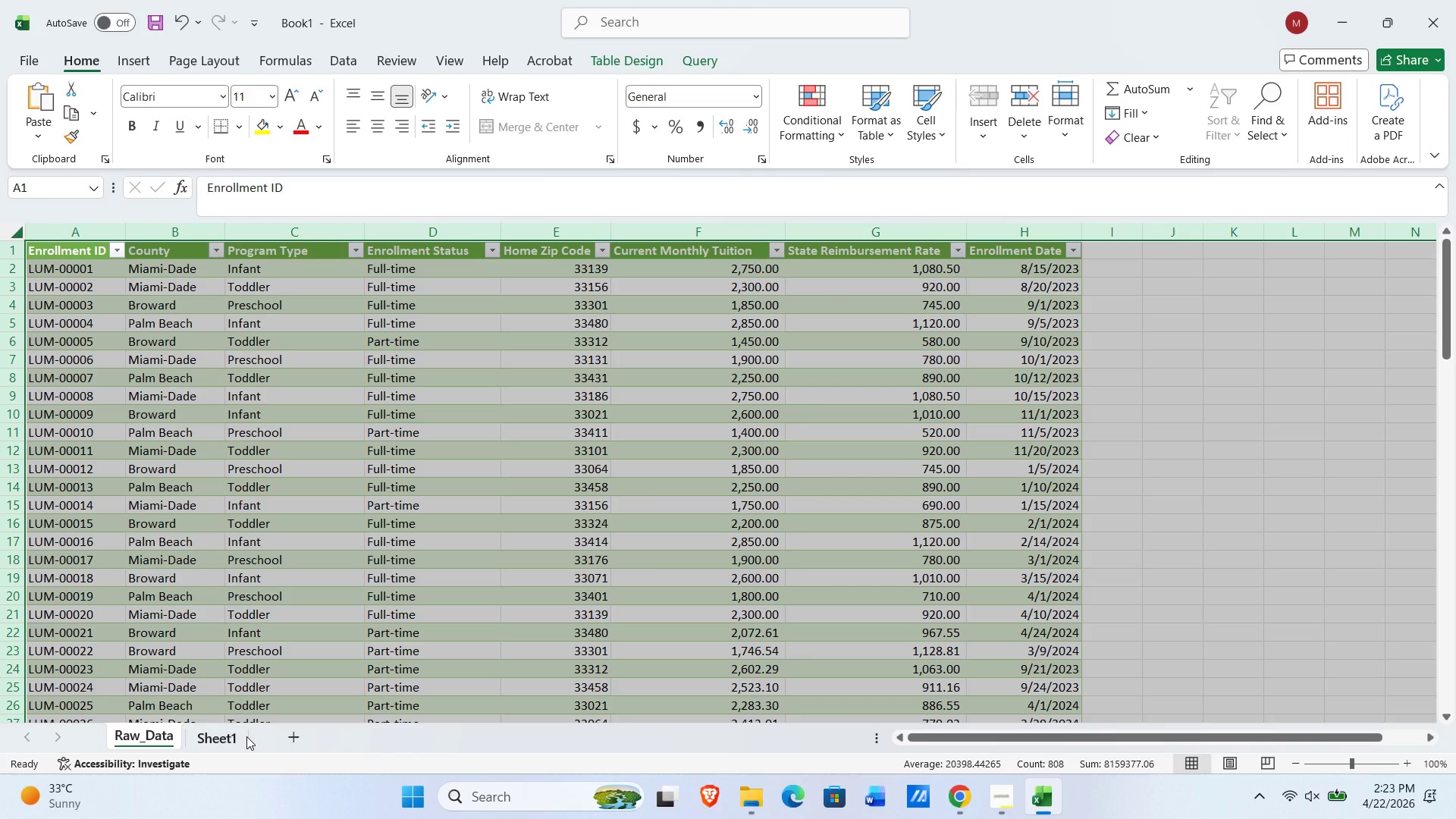 
wait(93.12)
 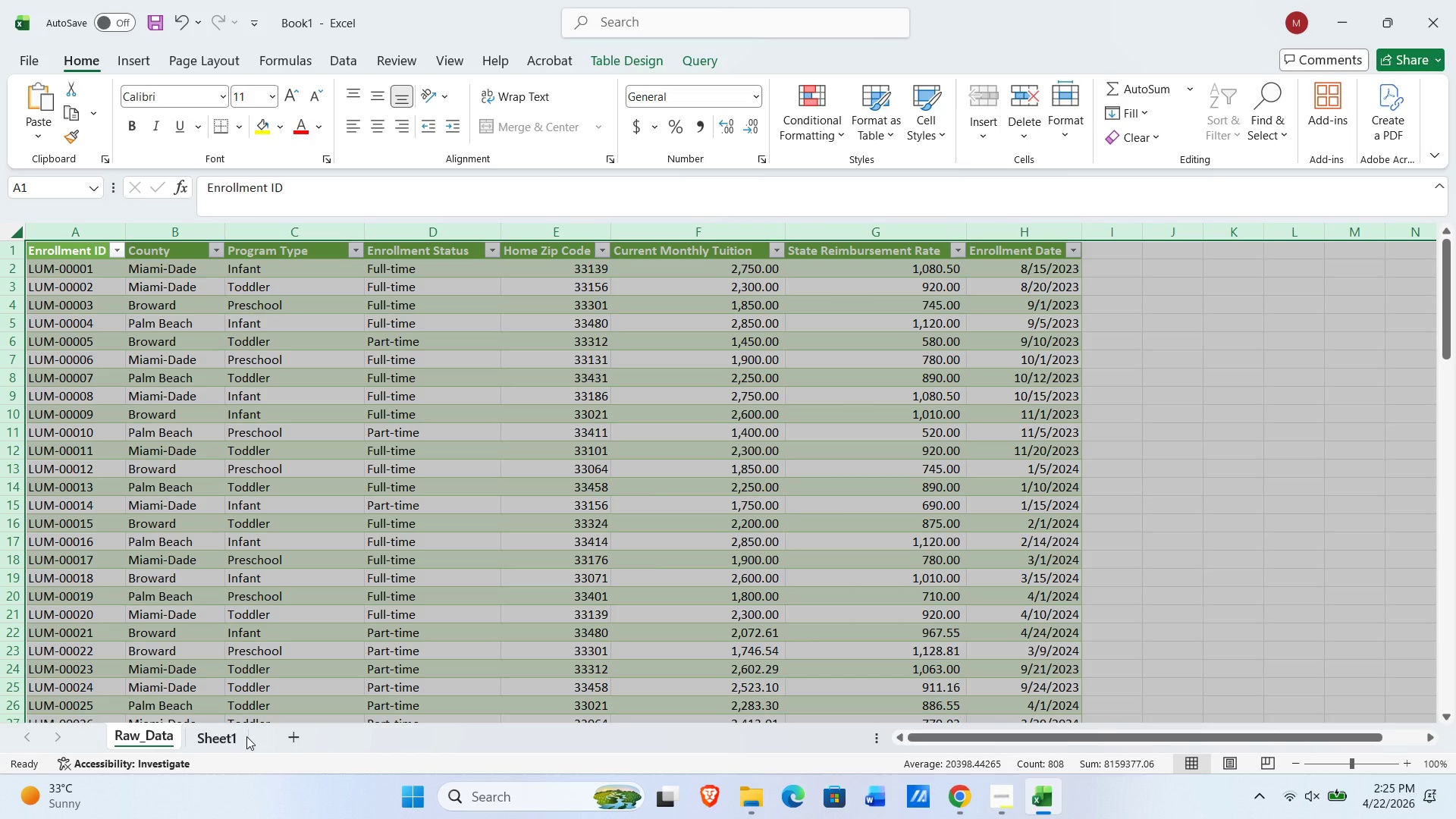 
scroll: coordinate [505, 548], scroll_direction: down, amount: 21.0
 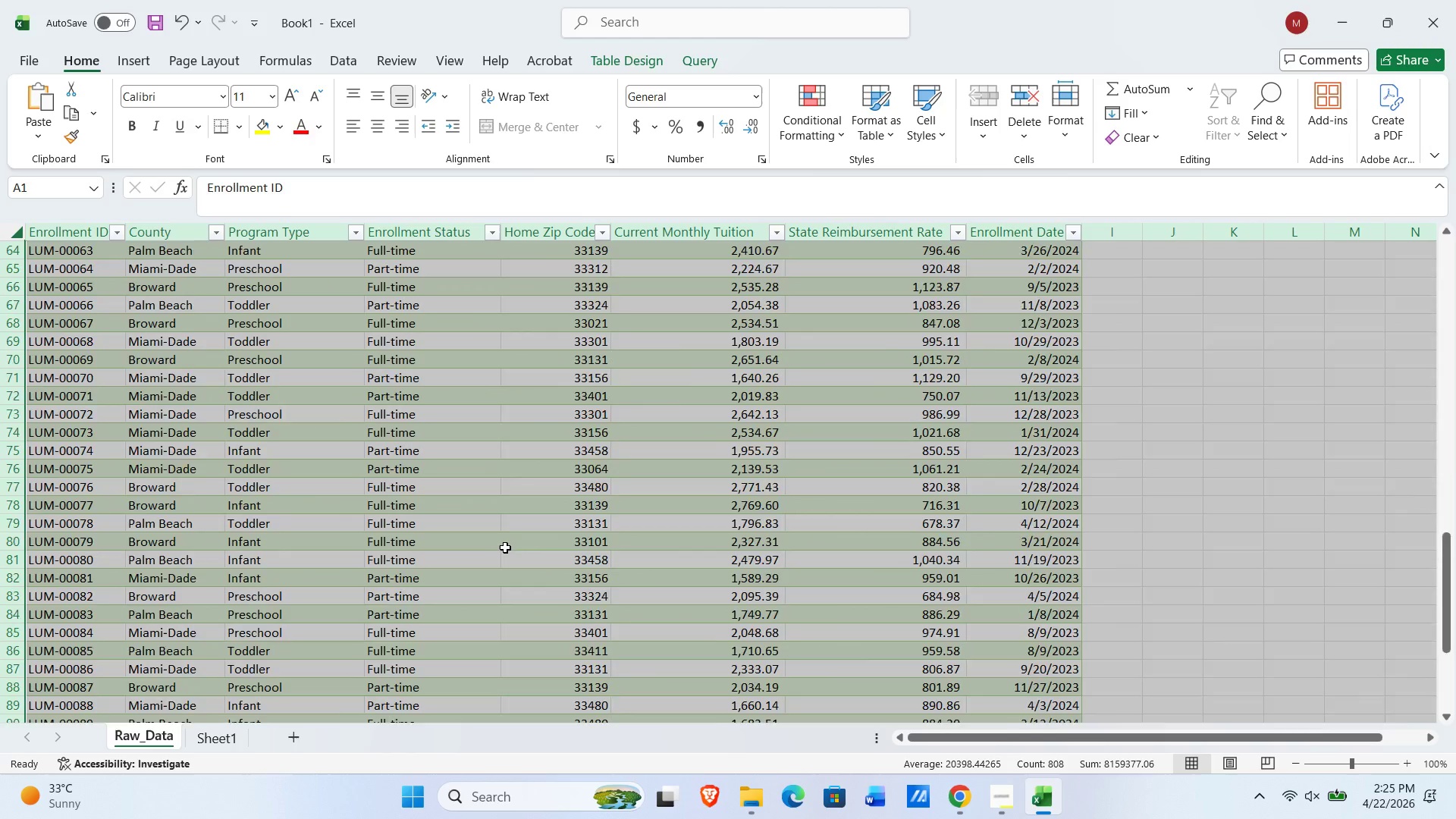 
scroll: coordinate [504, 549], scroll_direction: none, amount: 0.0
 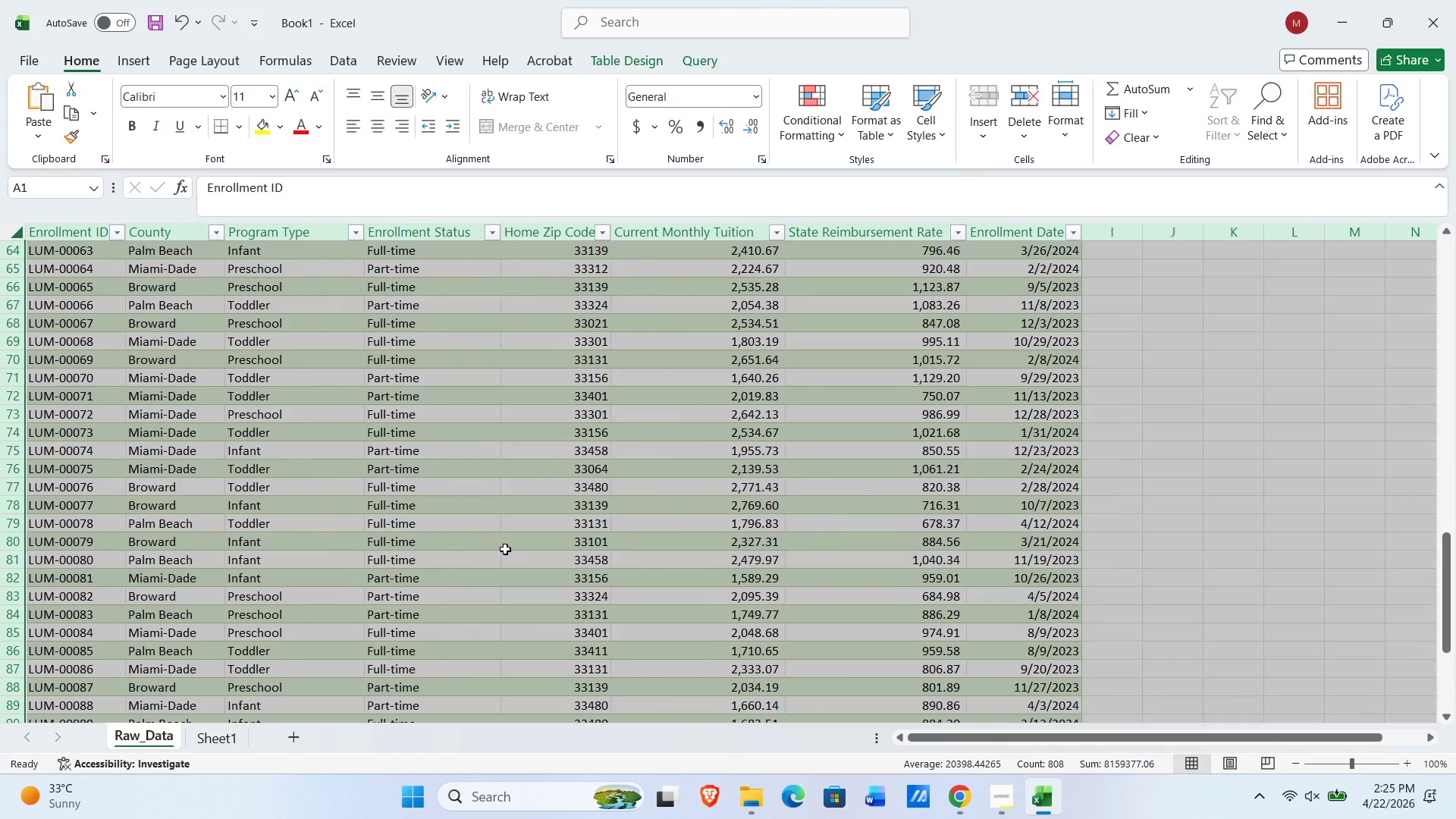 
left_click([505, 549])
 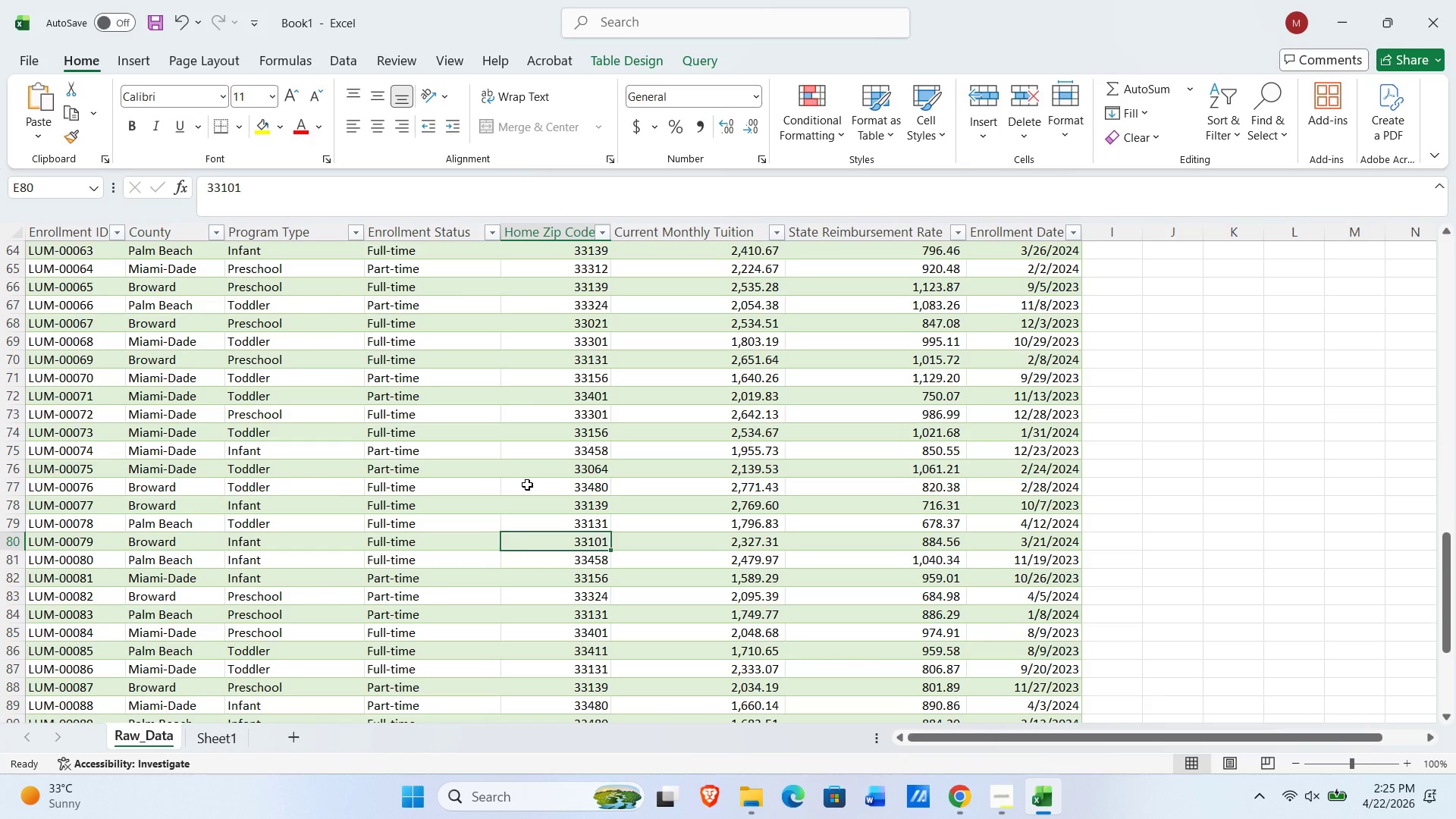 
wait(30.59)
 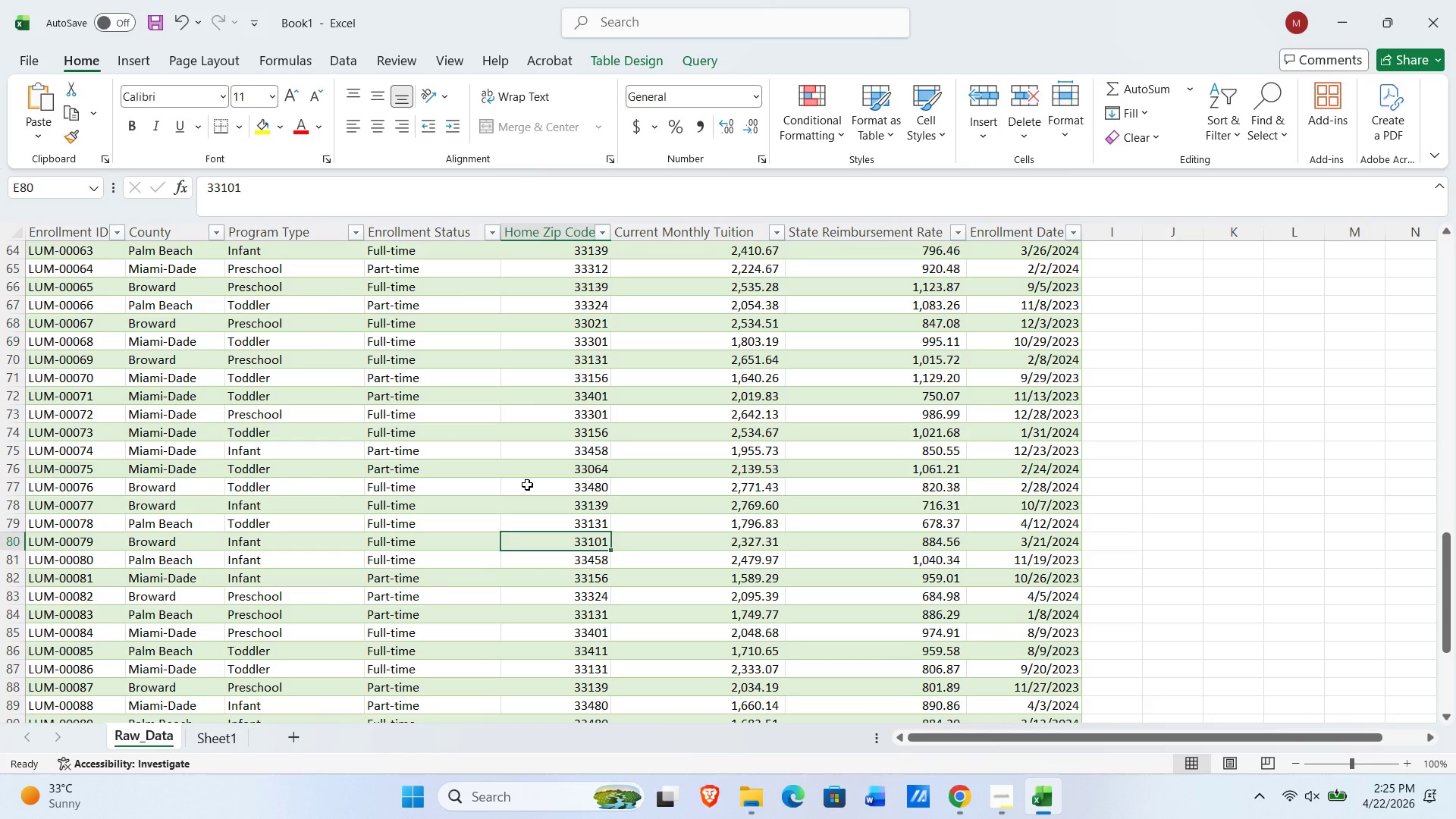 
key(Alt+AltLeft)
 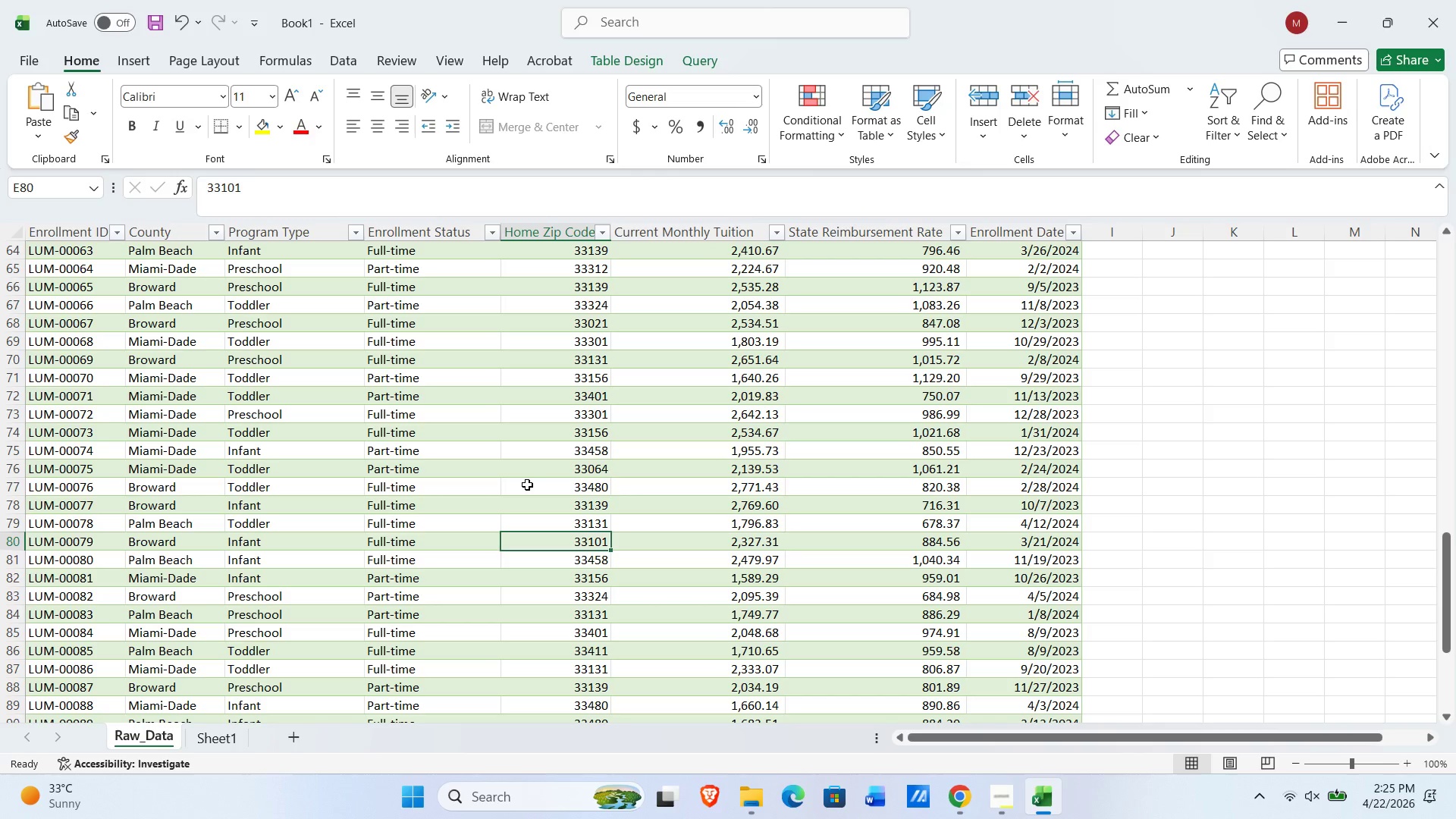 
key(Alt+Tab)
 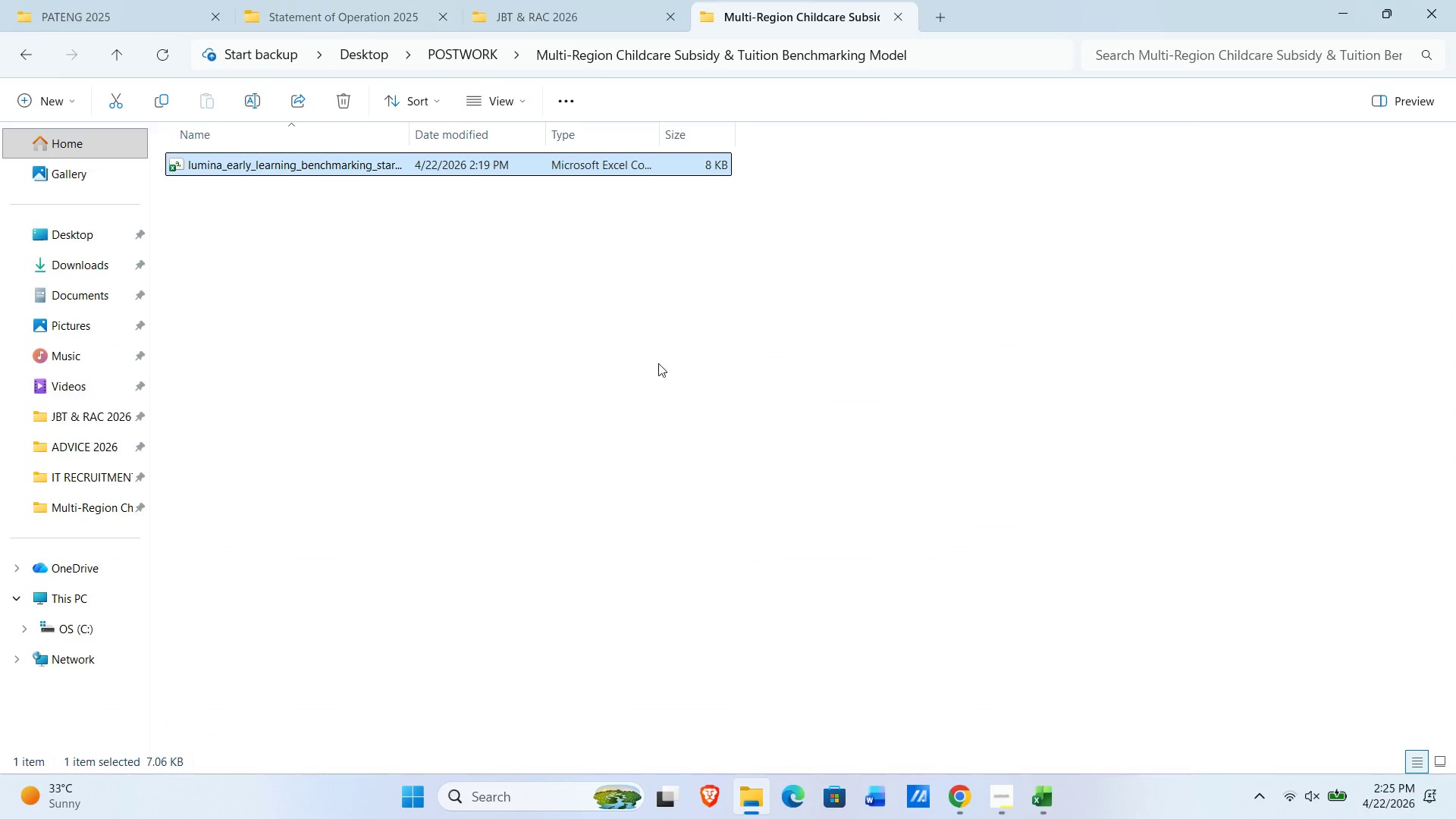 
key(Alt+AltLeft)
 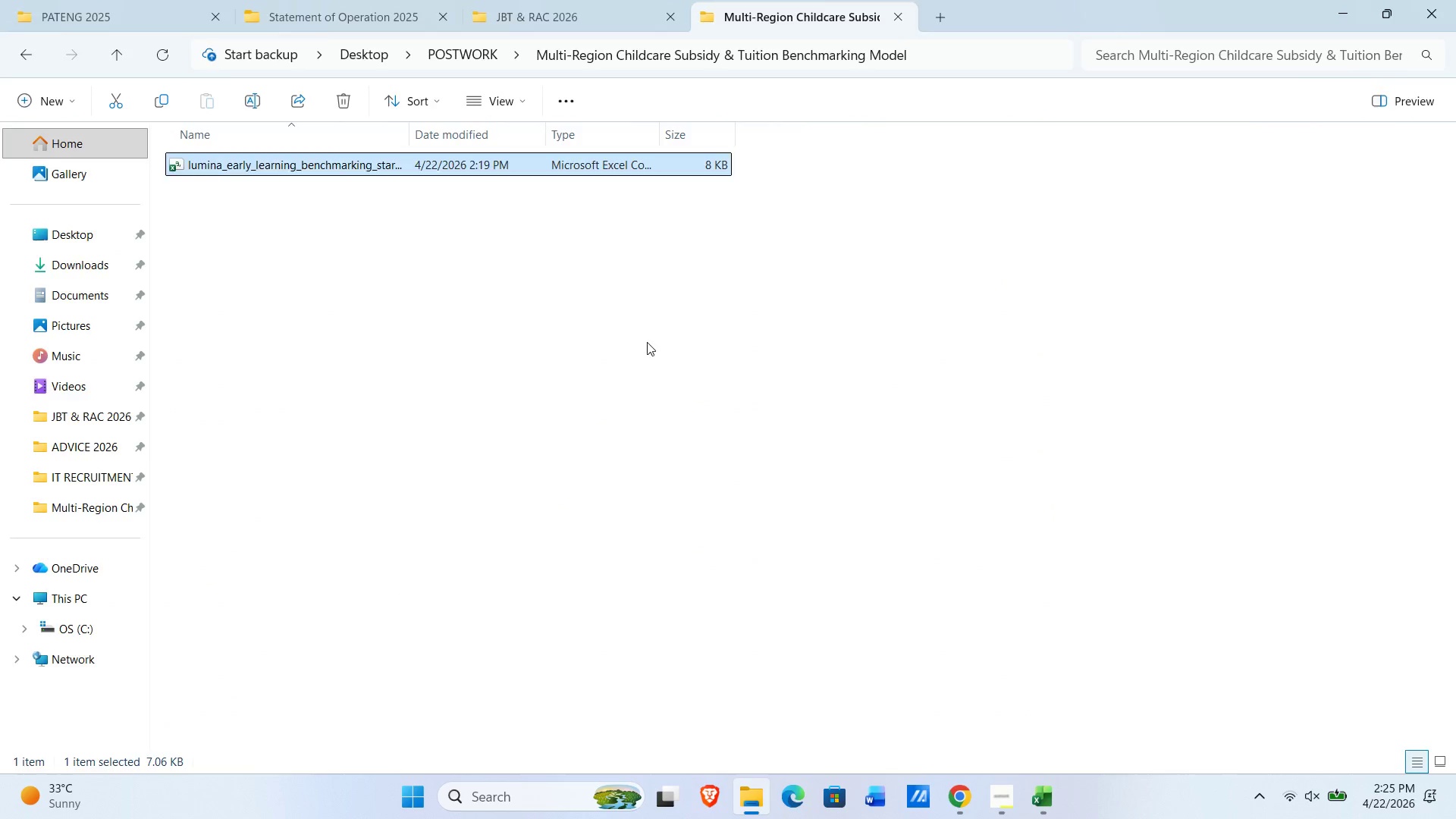 
key(Alt+Tab)
 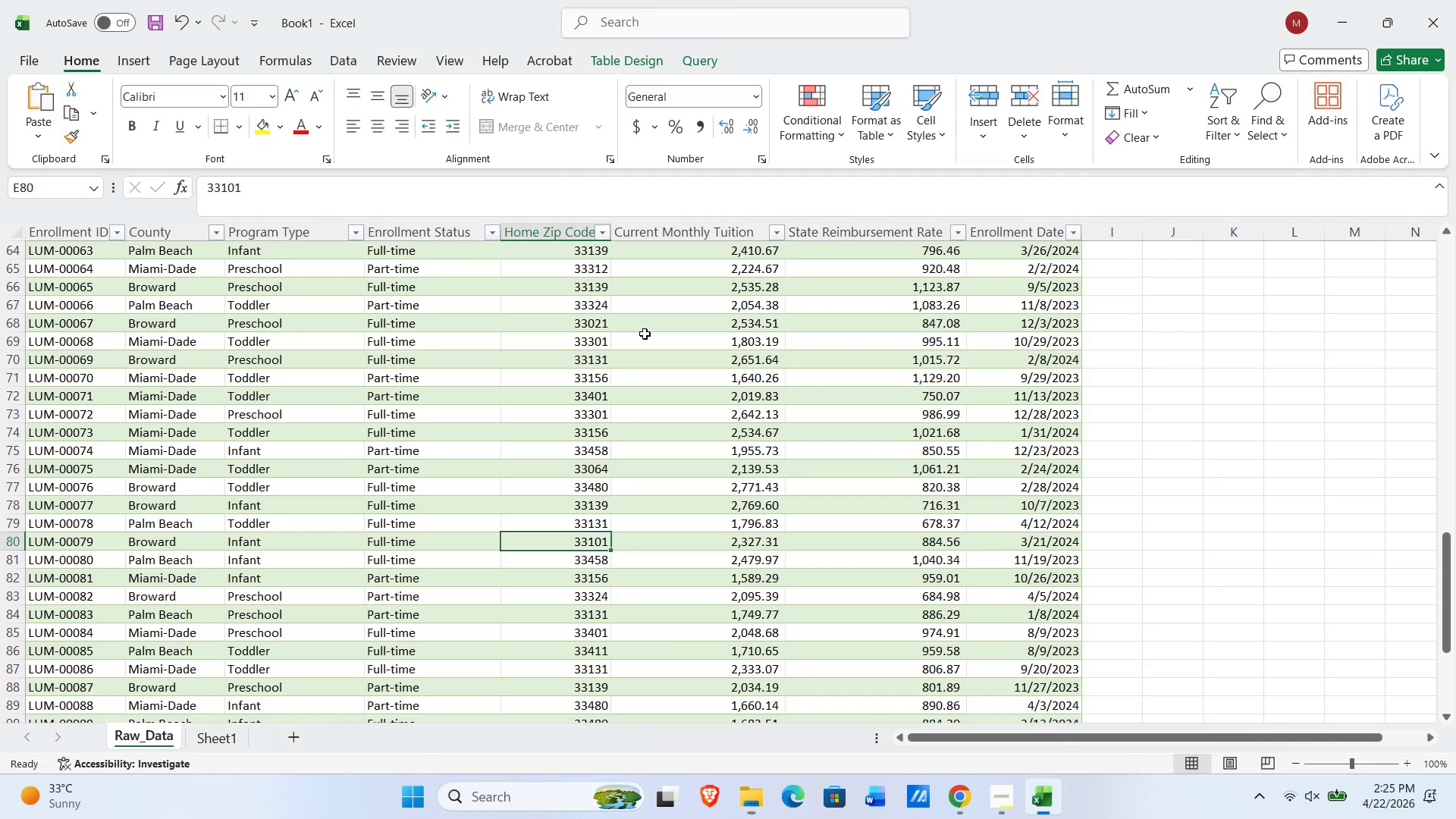 
key(Alt+Tab)
 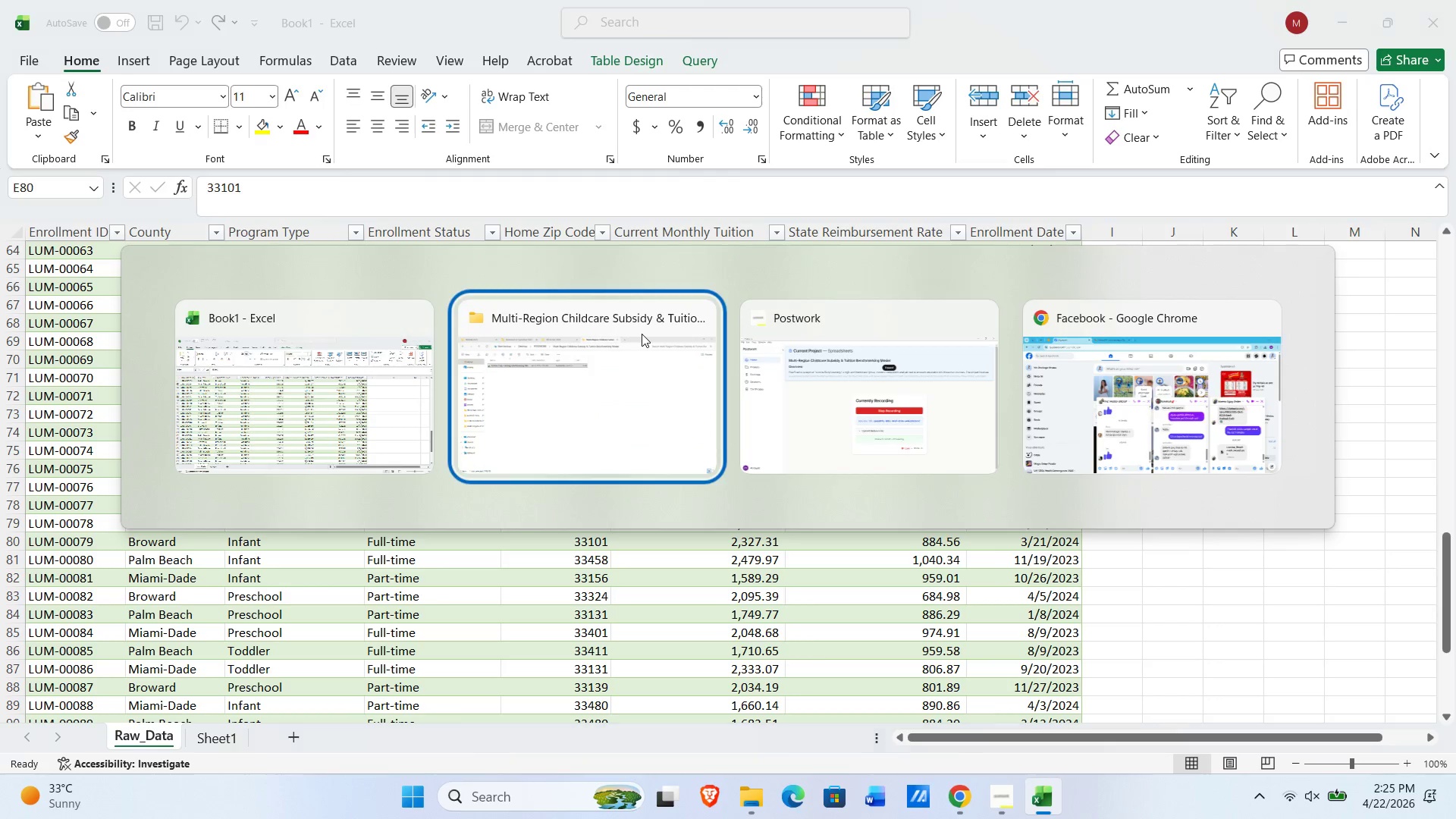 
key(Alt+Tab)